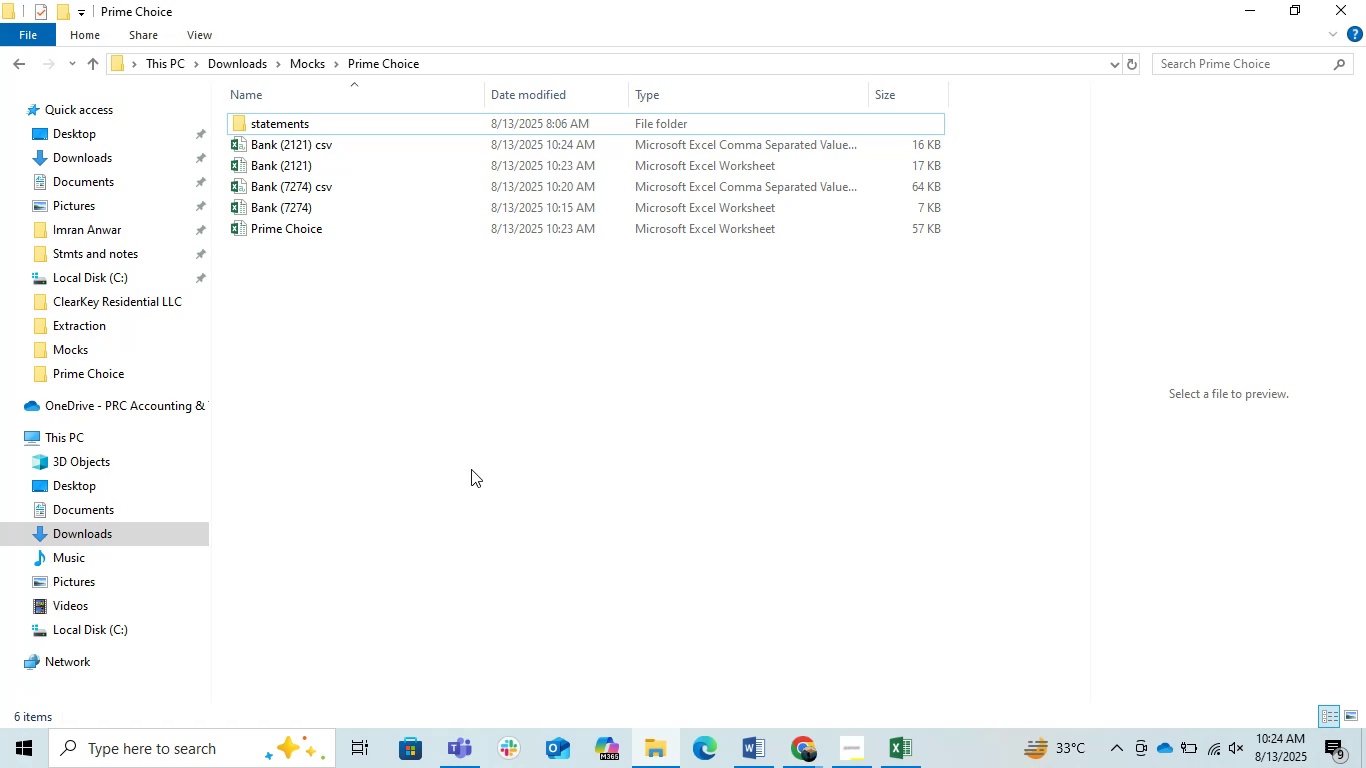 
left_click([815, 748])
 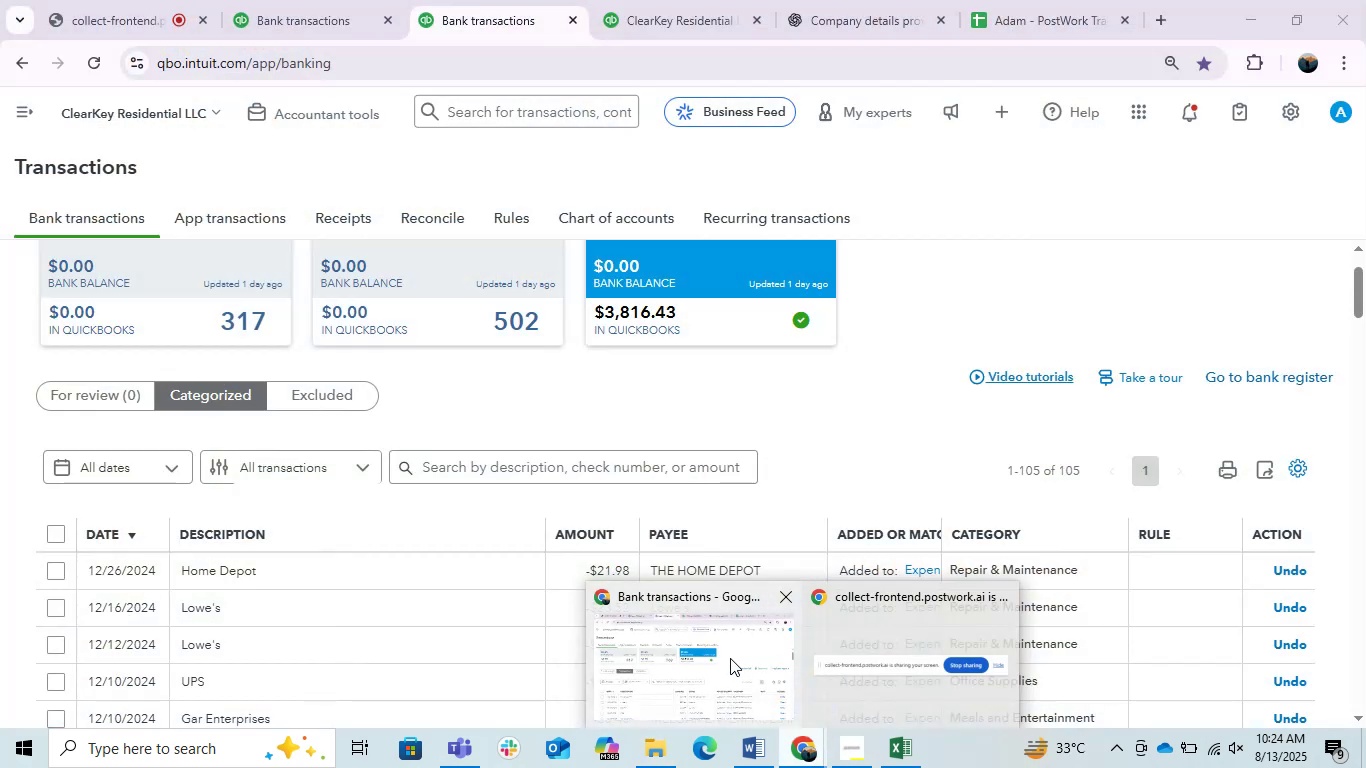 
scroll: coordinate [392, 335], scroll_direction: up, amount: 4.0
 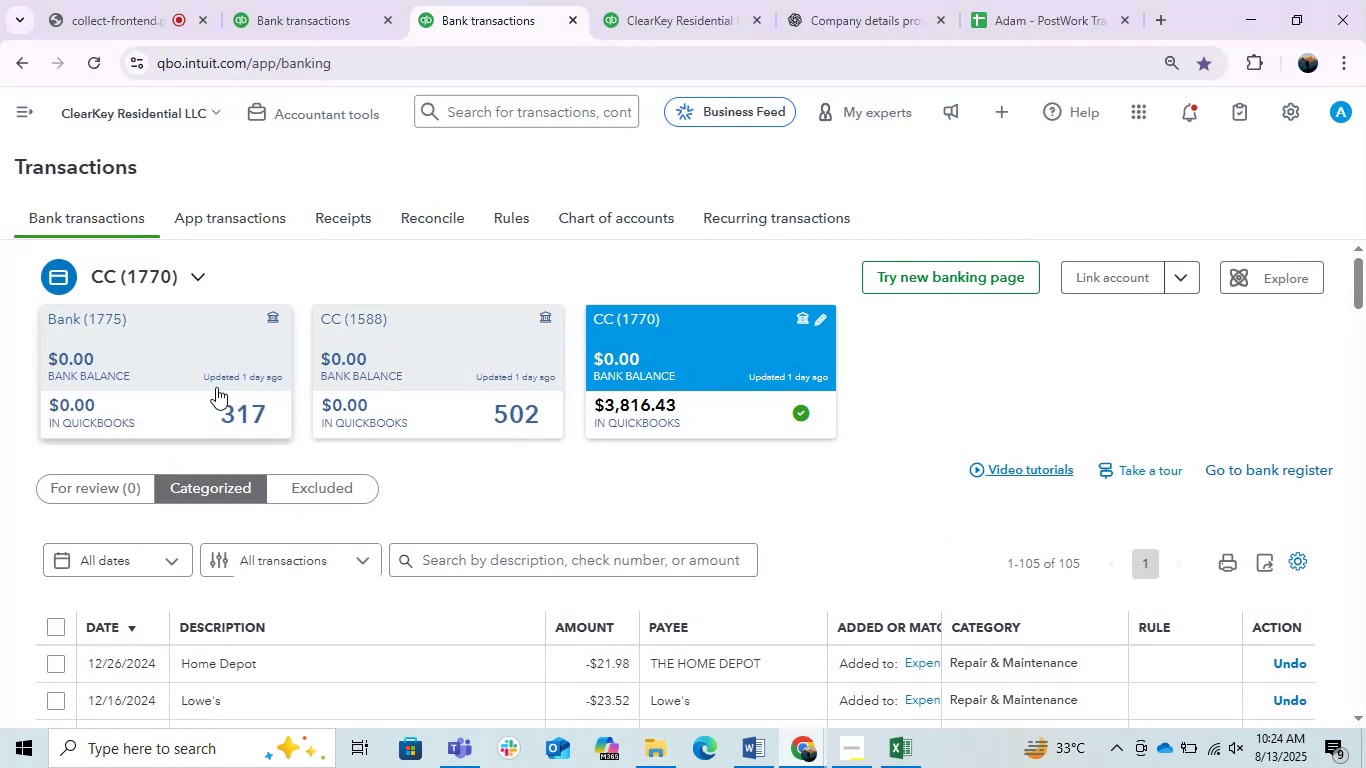 
left_click([204, 380])
 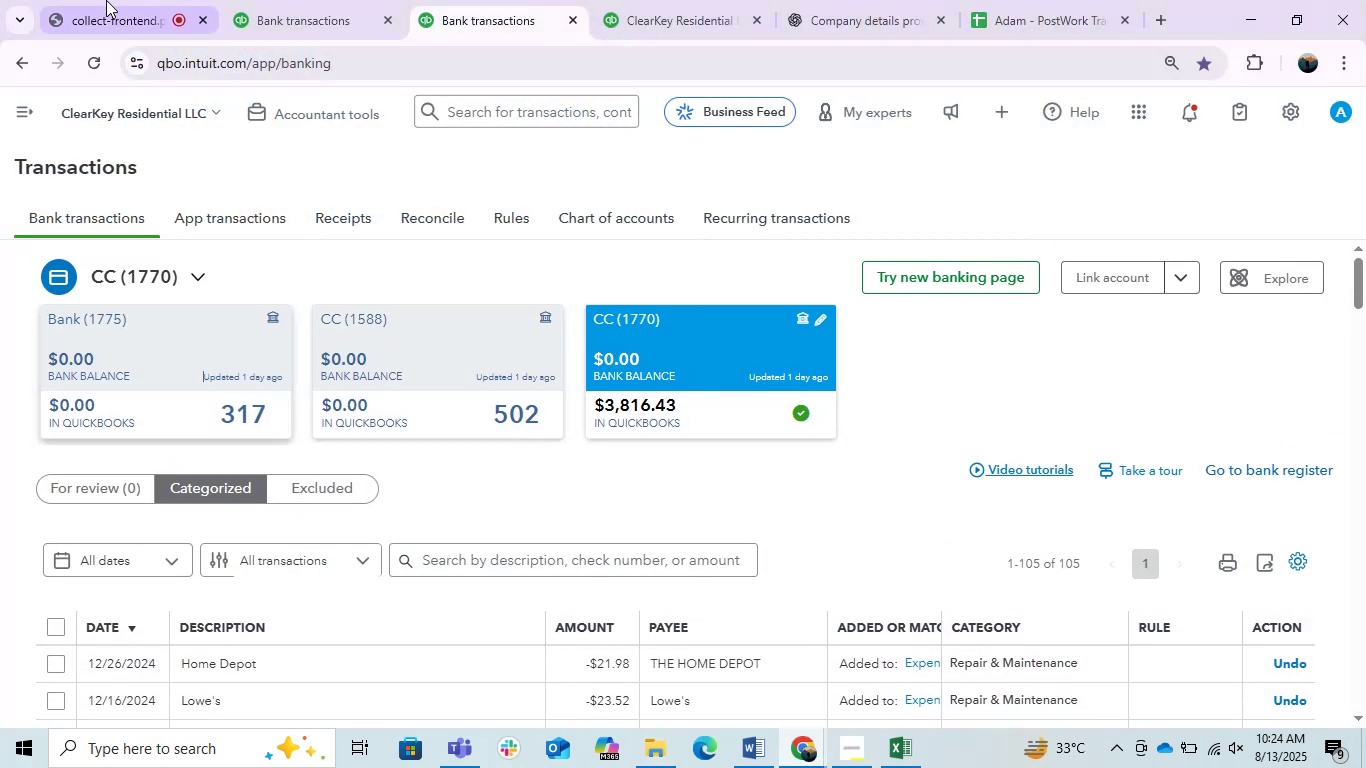 
double_click([104, 0])
 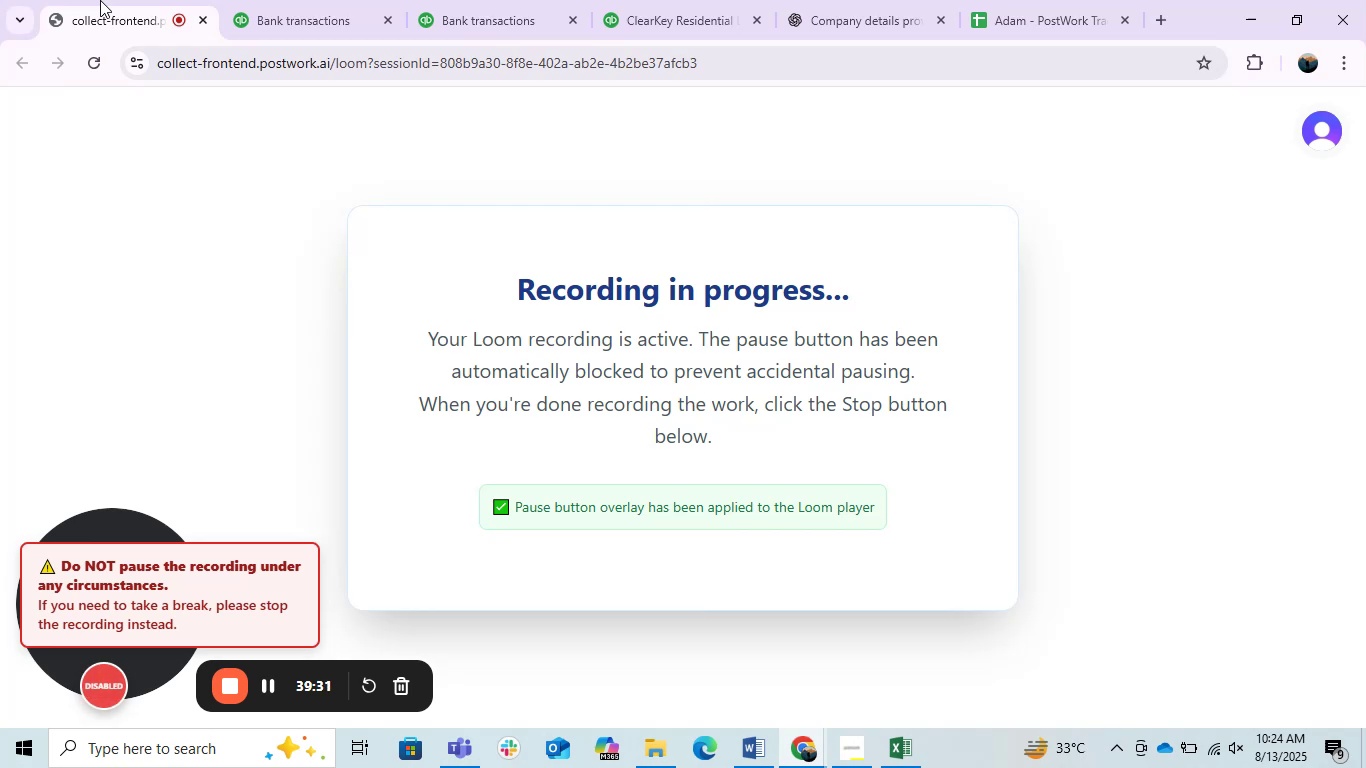 
wait(8.17)
 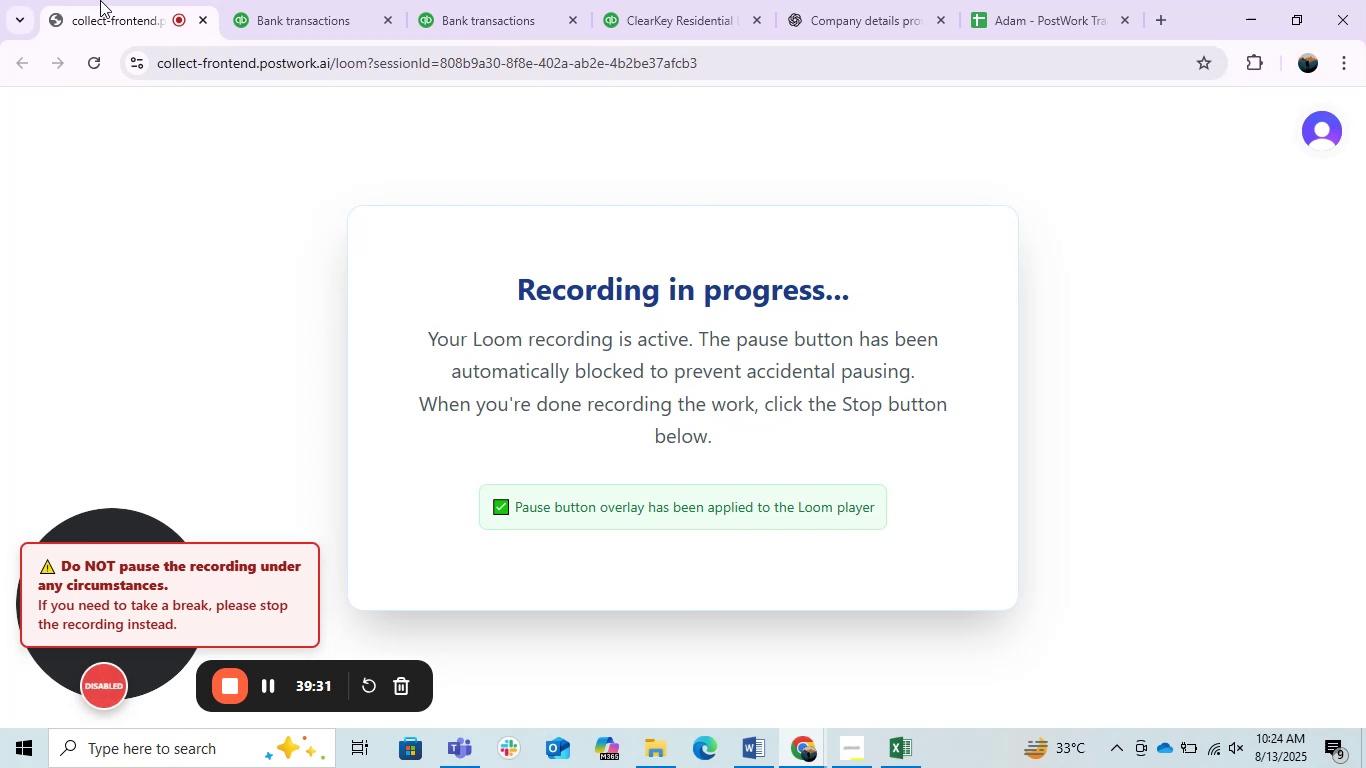 
left_click([272, 0])
 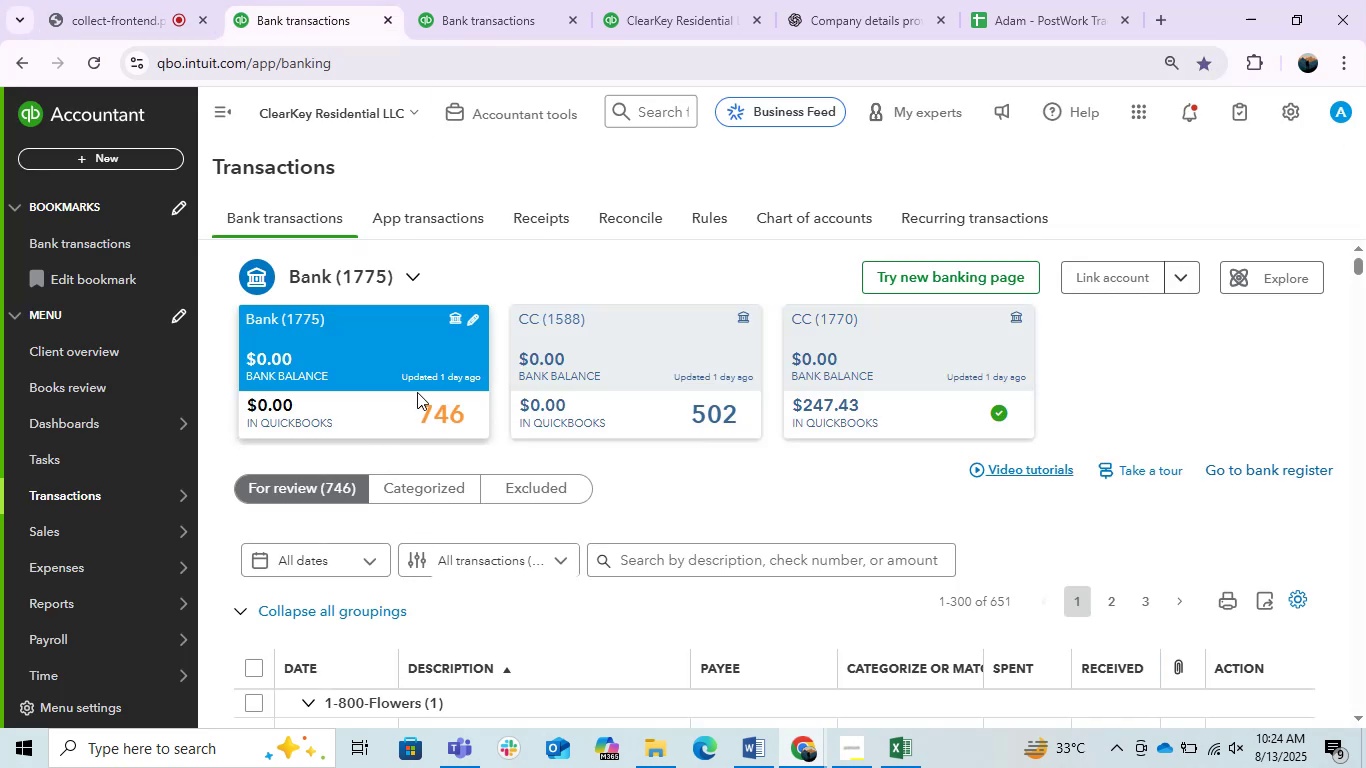 
scroll: coordinate [364, 588], scroll_direction: none, amount: 0.0
 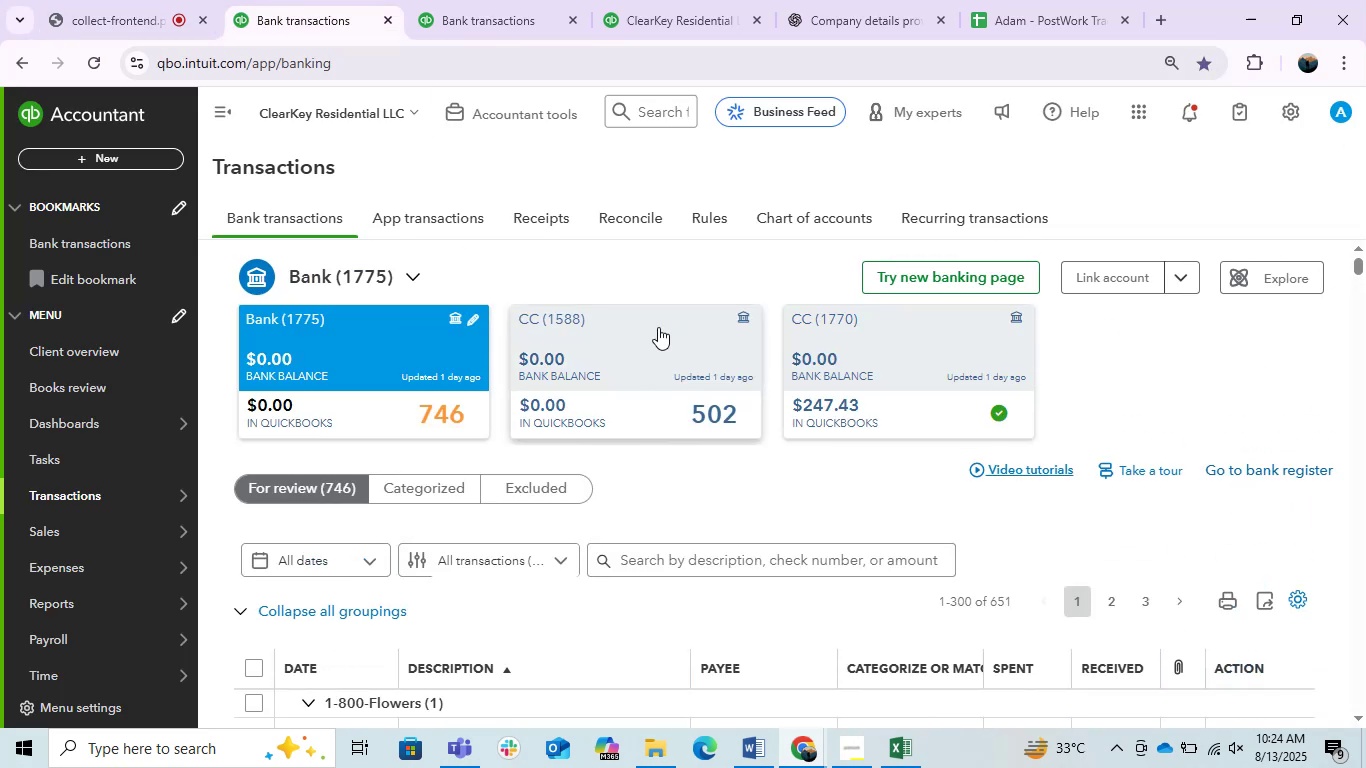 
left_click([660, 316])
 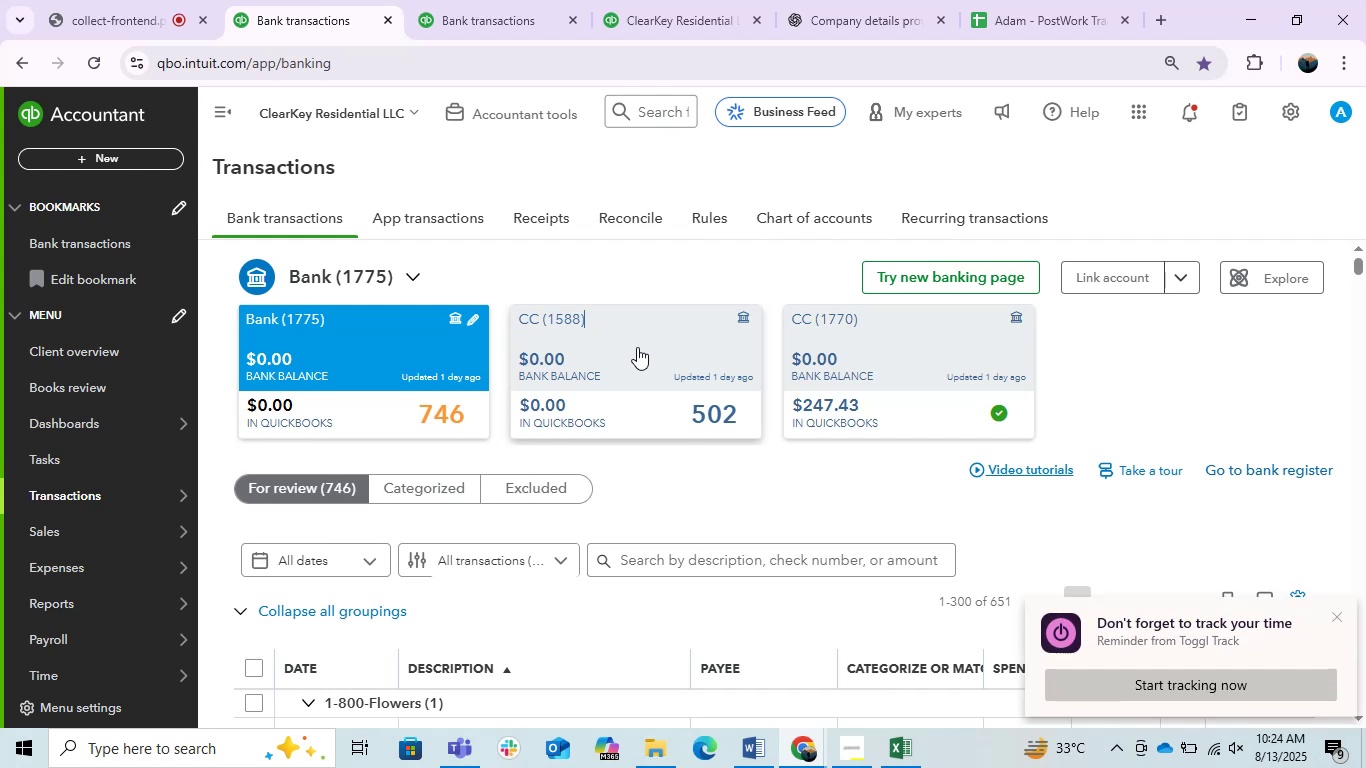 
left_click([617, 348])
 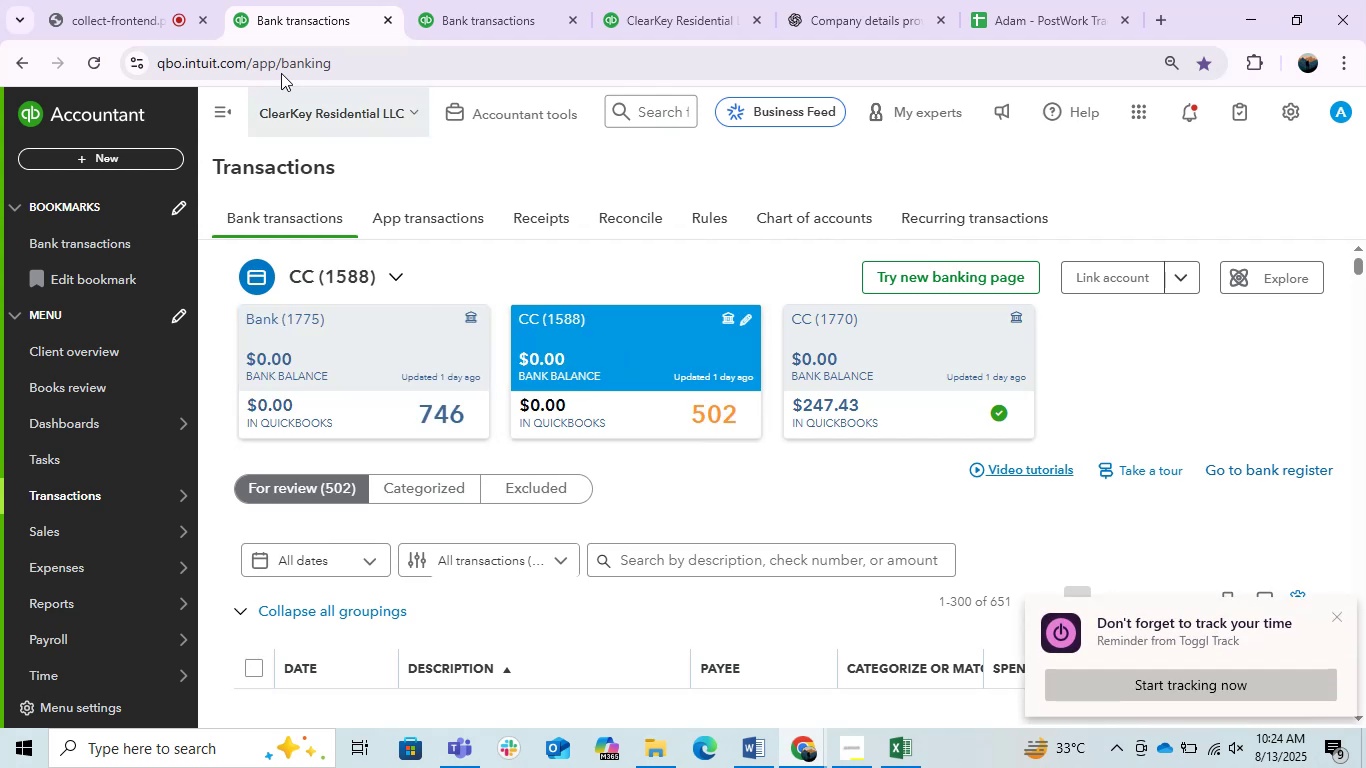 
left_click([470, 0])
 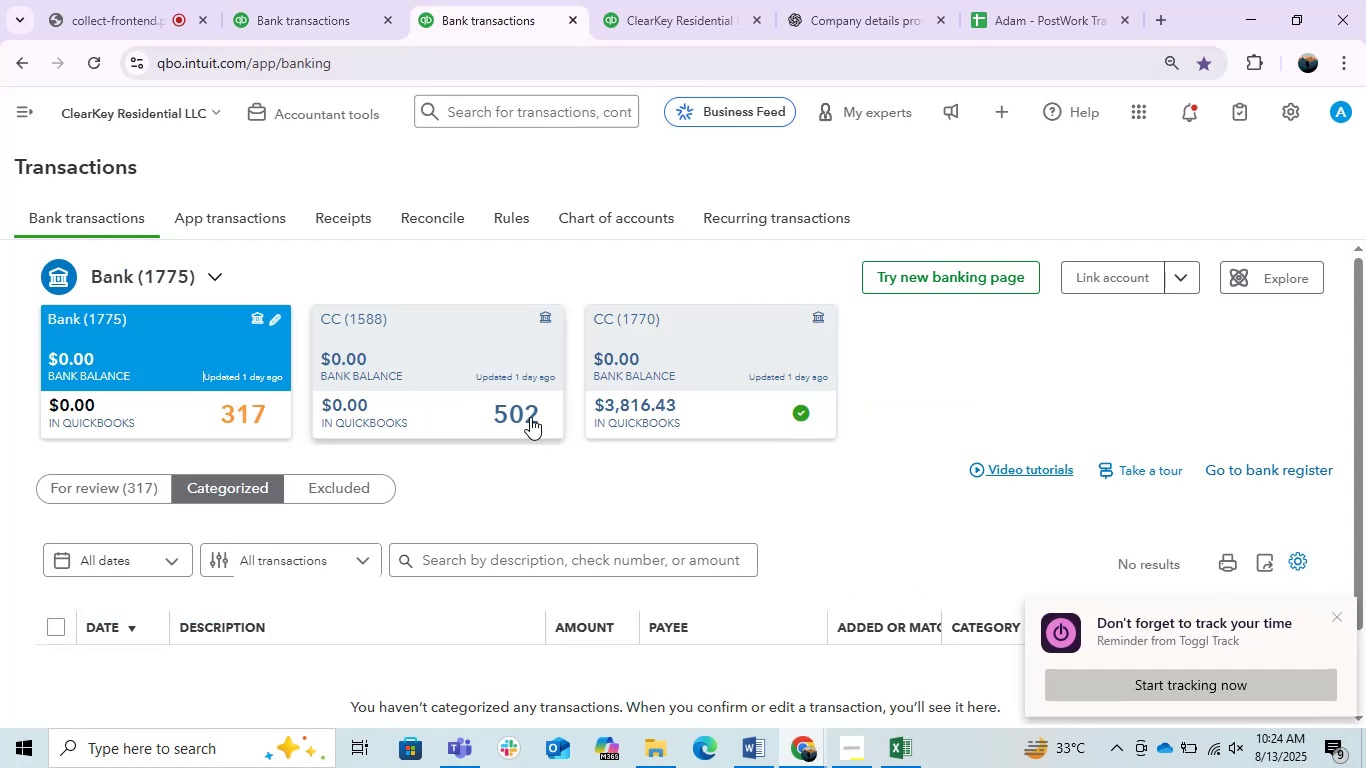 
scroll: coordinate [404, 488], scroll_direction: none, amount: 0.0
 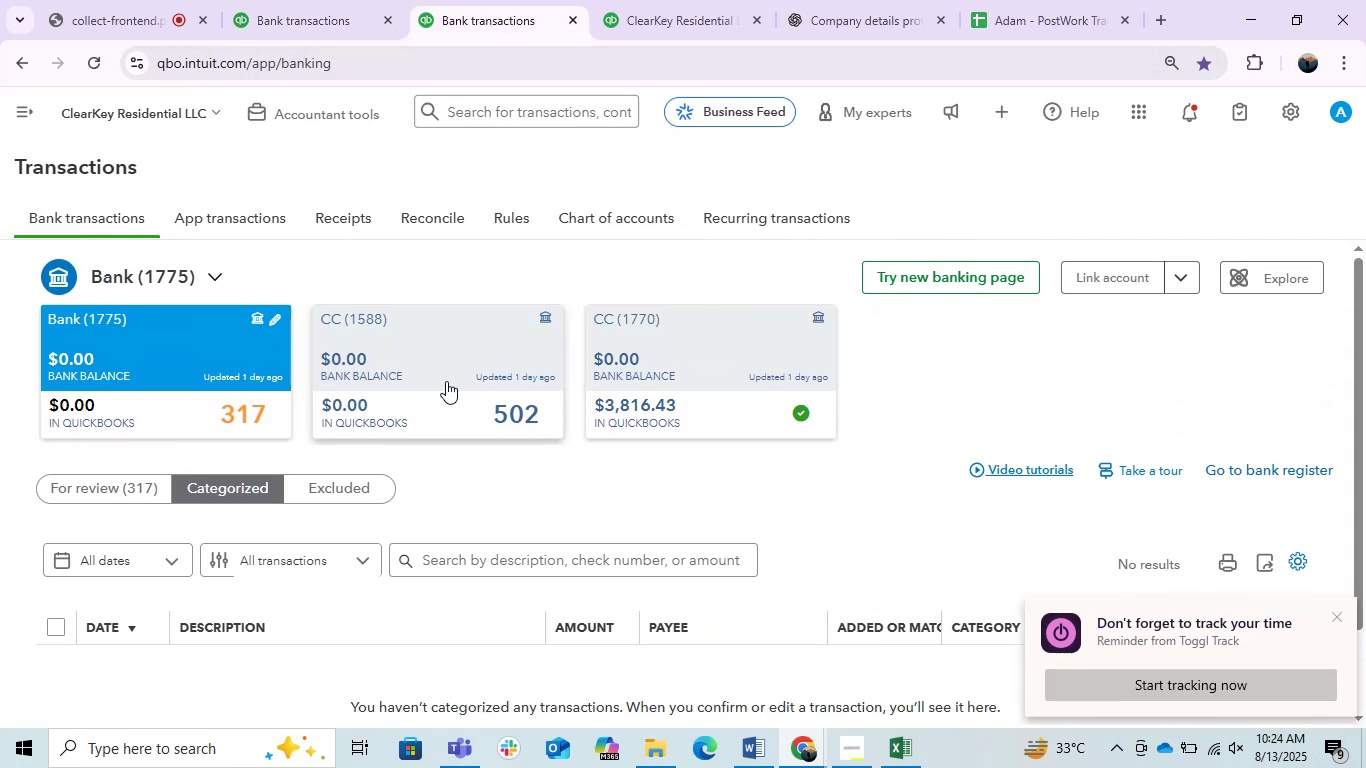 
left_click([433, 348])
 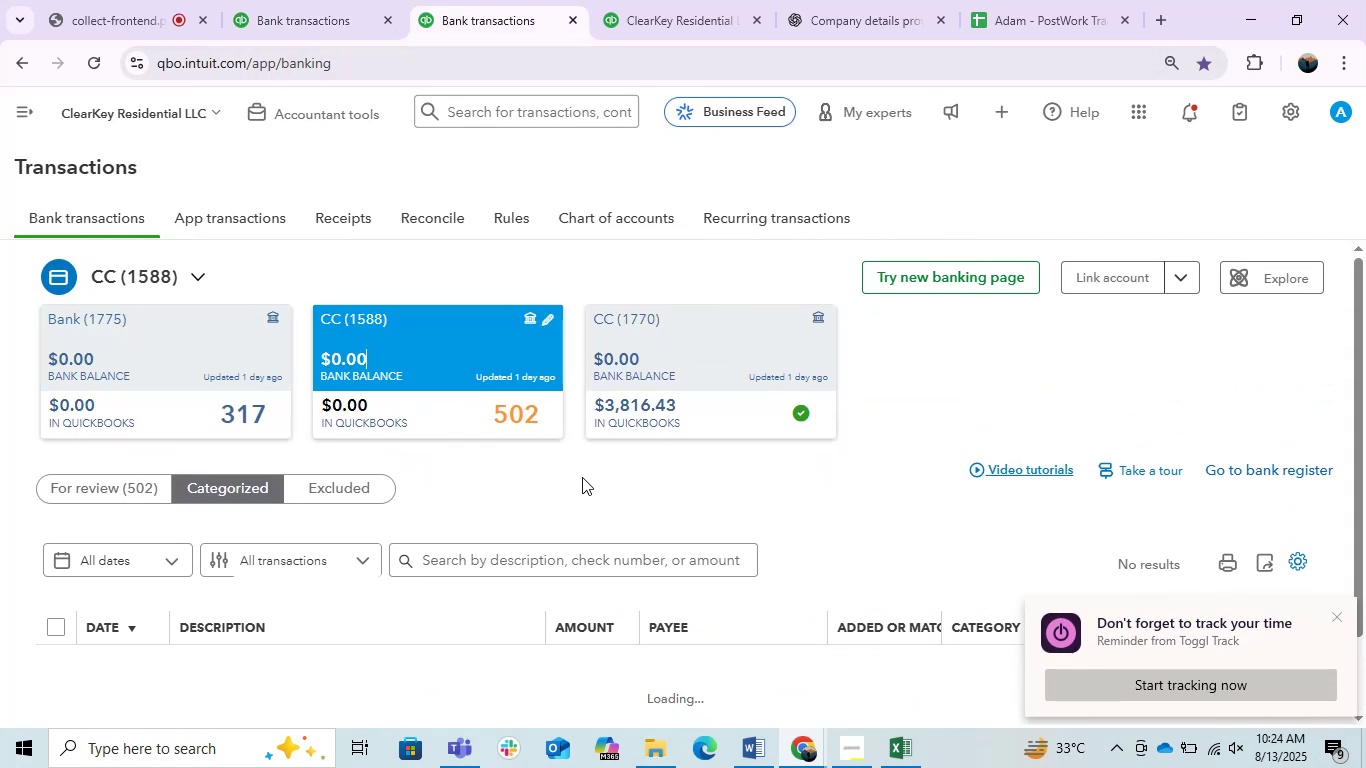 
scroll: coordinate [582, 477], scroll_direction: down, amount: 1.0
 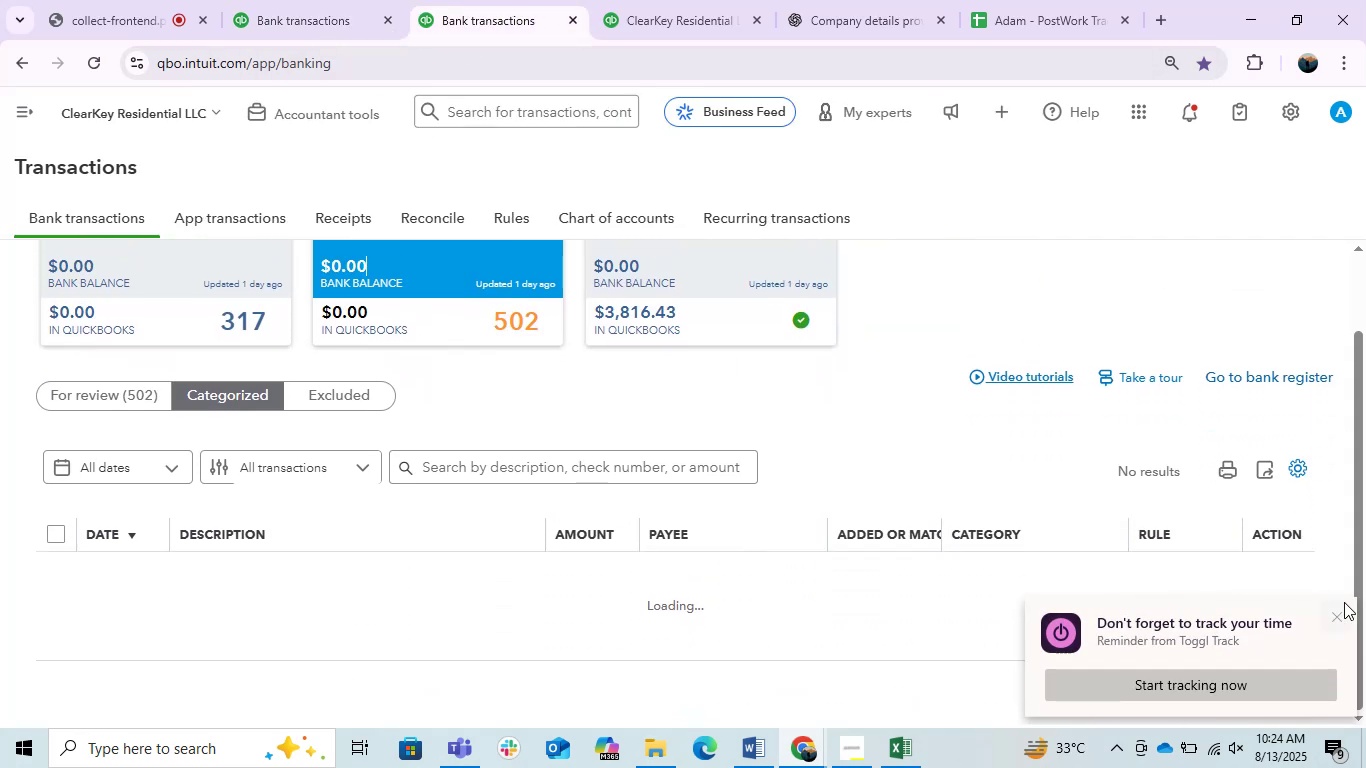 
left_click([1343, 621])
 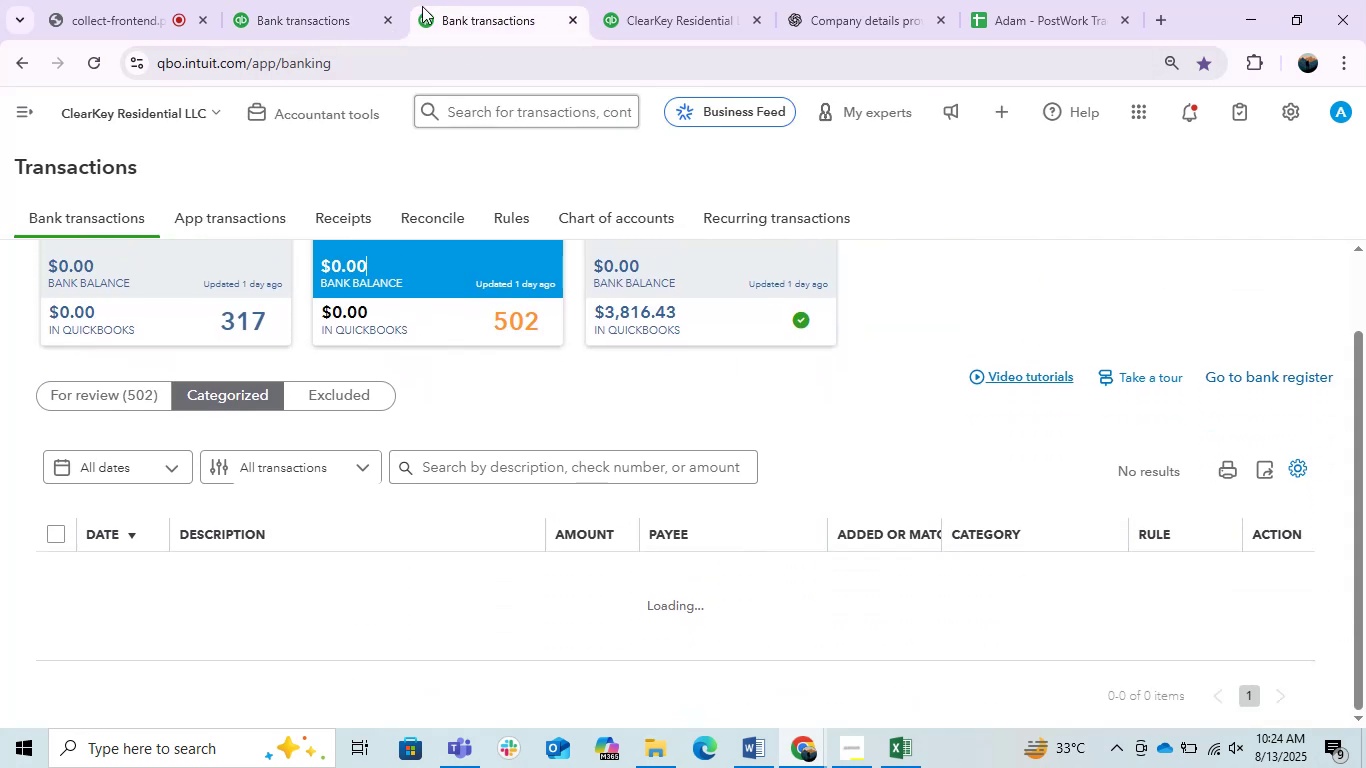 
mouse_move([367, 25])
 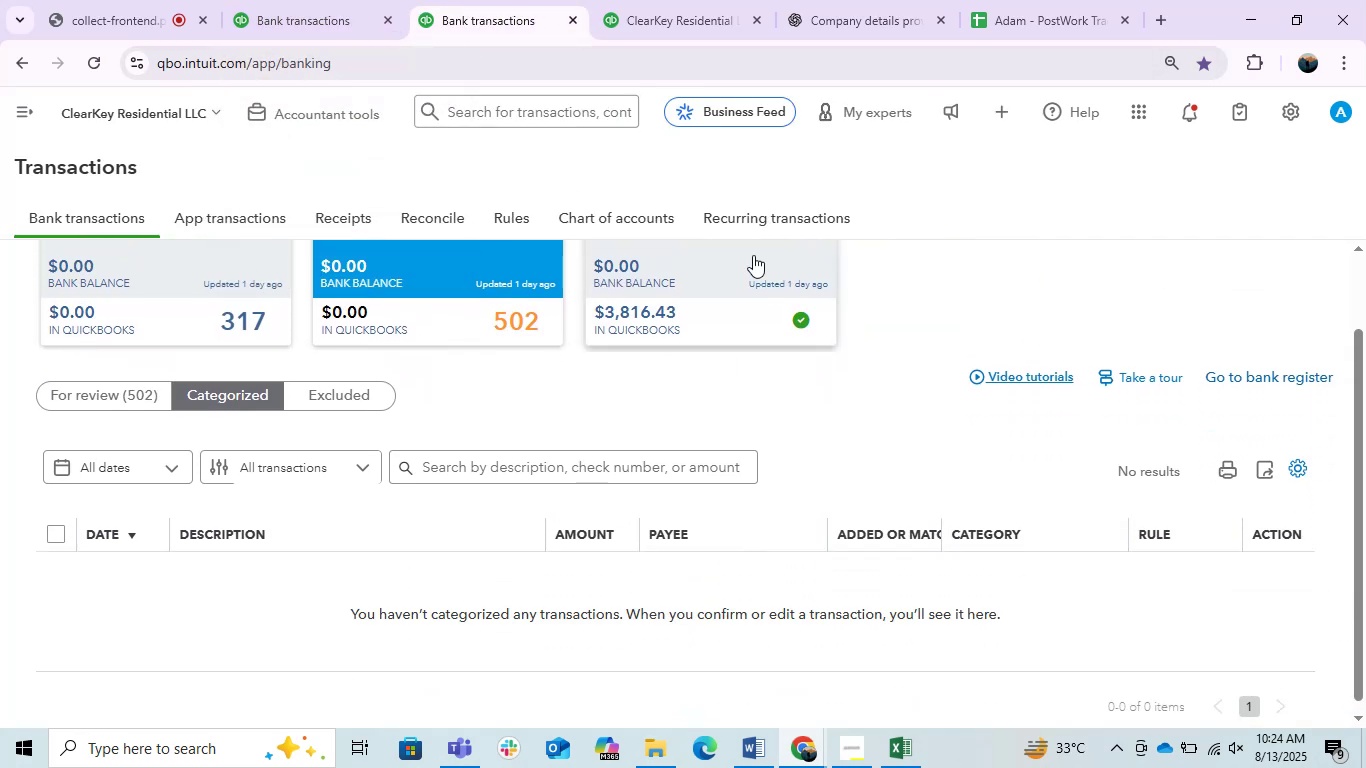 
left_click([753, 255])
 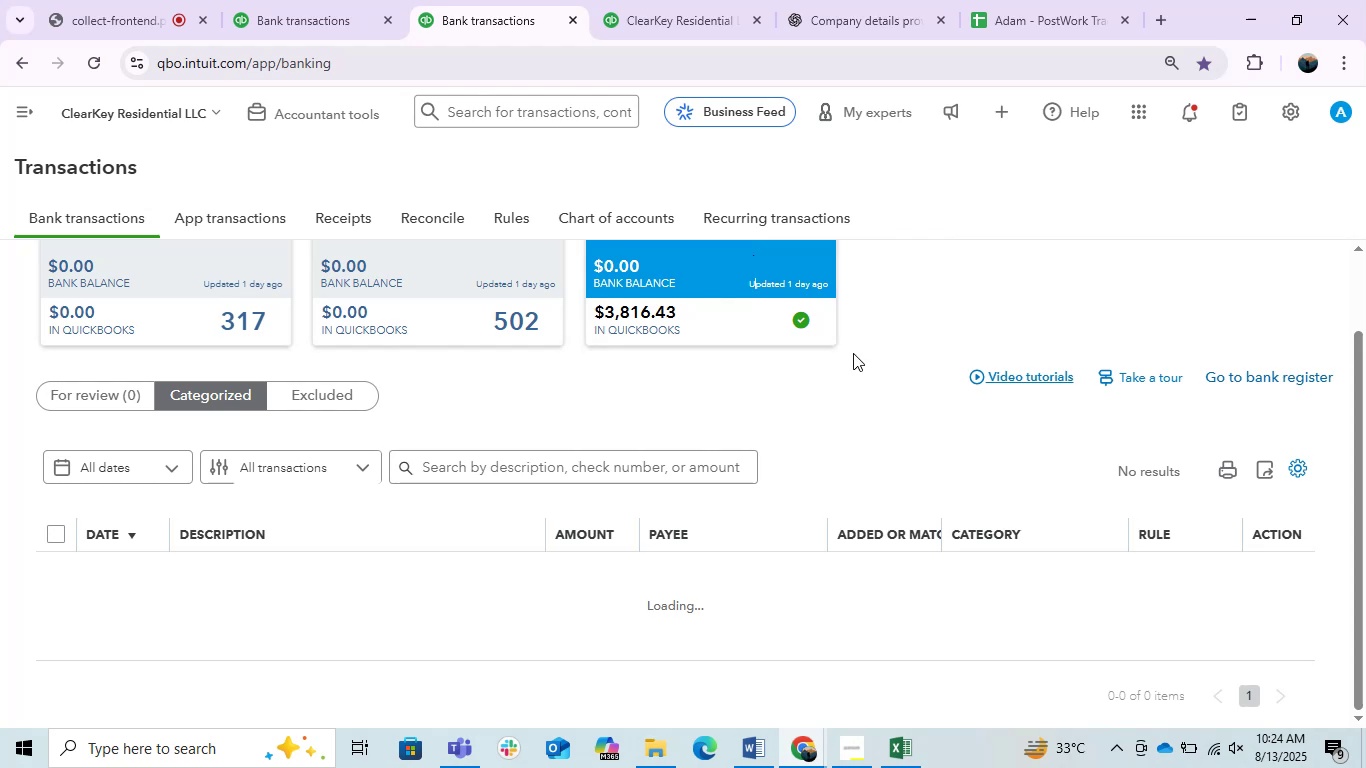 
left_click([336, 0])
 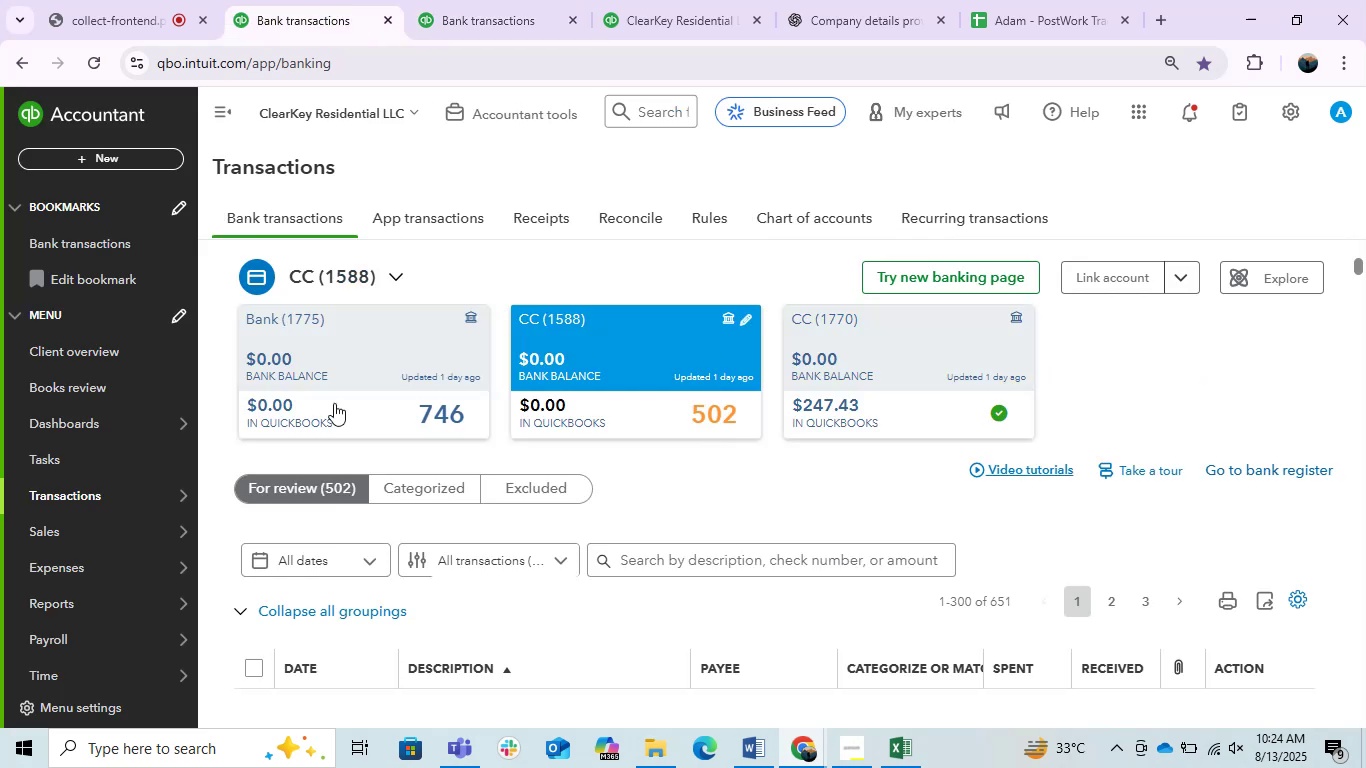 
left_click([334, 399])
 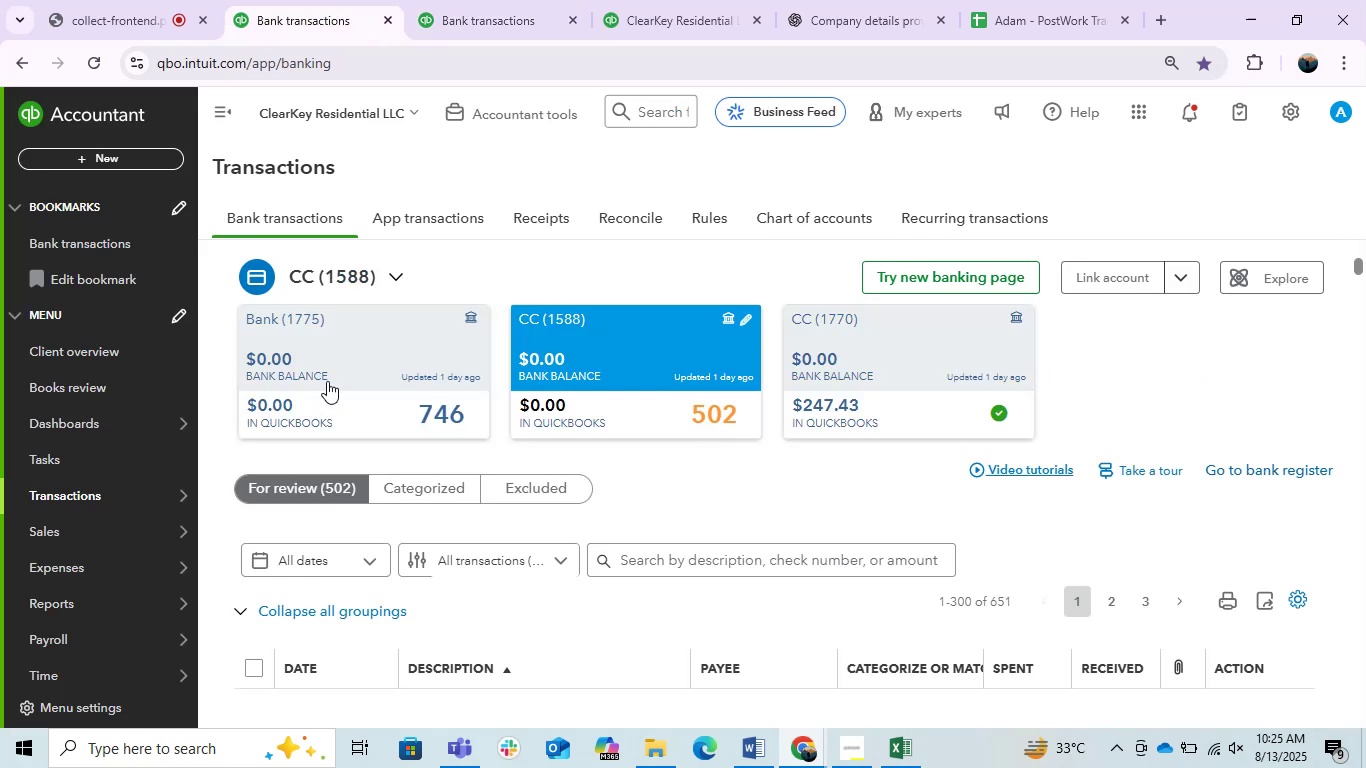 
left_click([342, 363])
 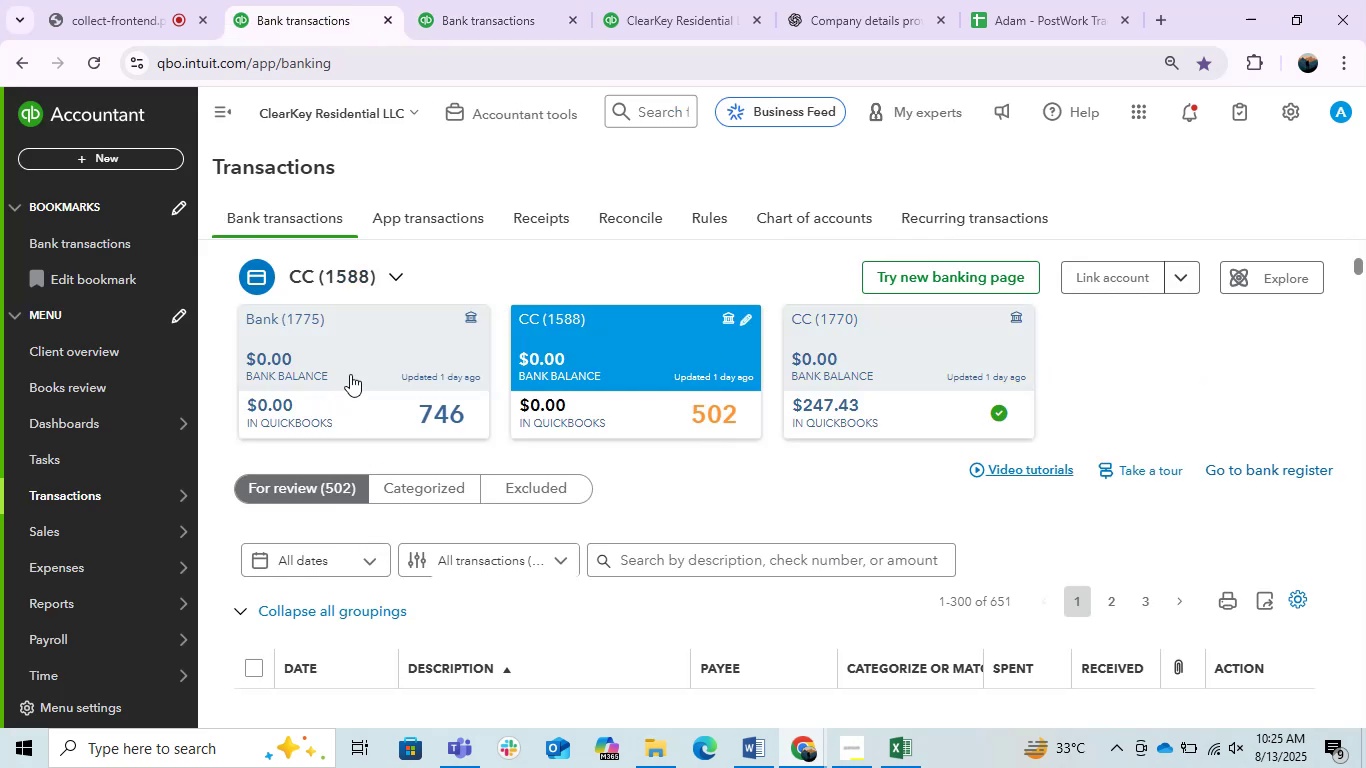 
left_click([350, 374])
 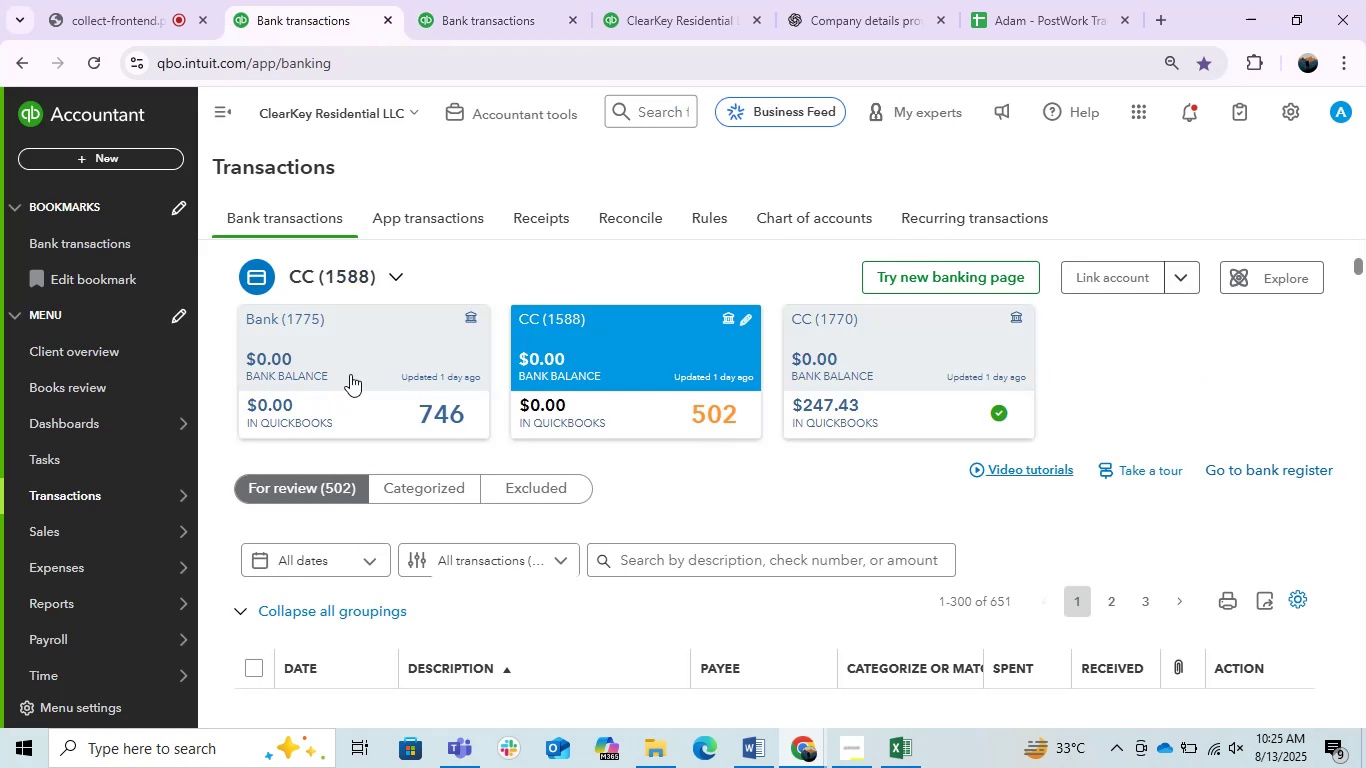 
left_click([350, 374])
 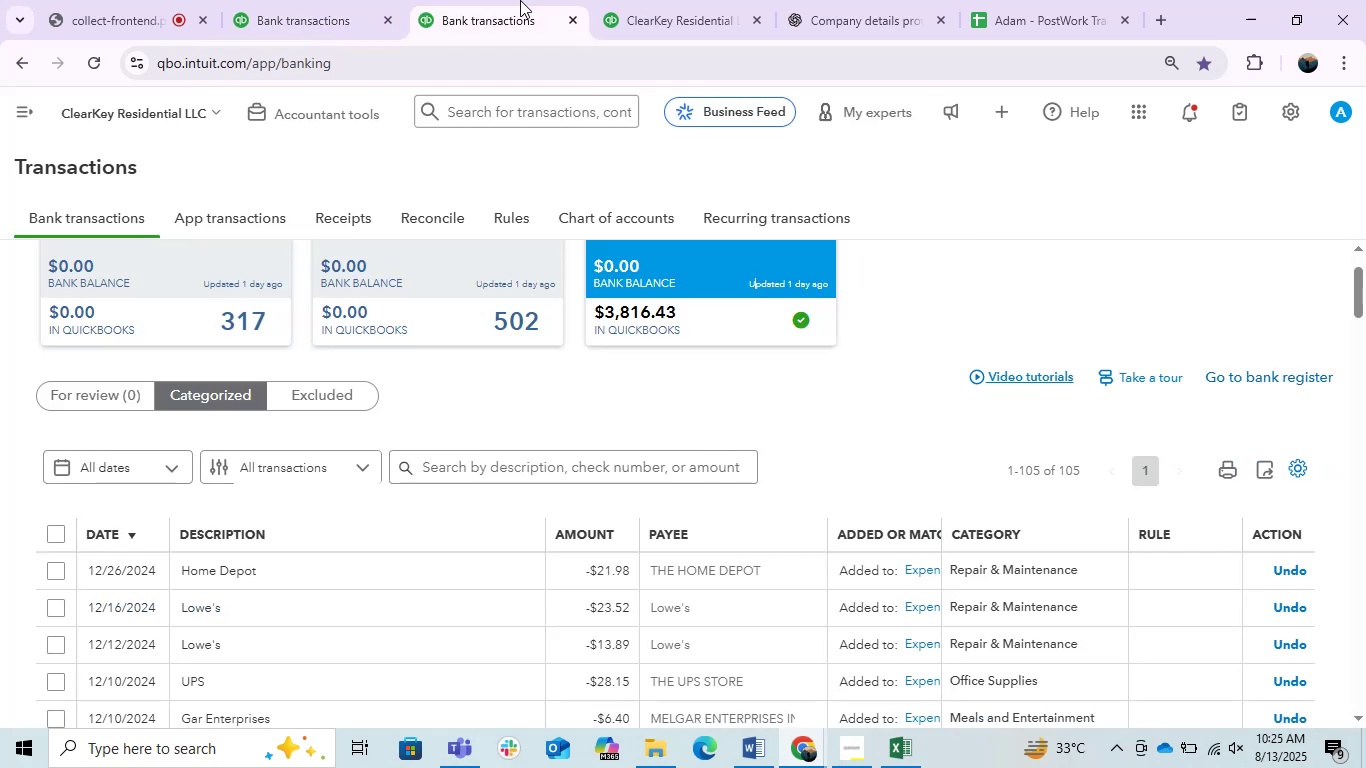 
scroll: coordinate [527, 471], scroll_direction: none, amount: 0.0
 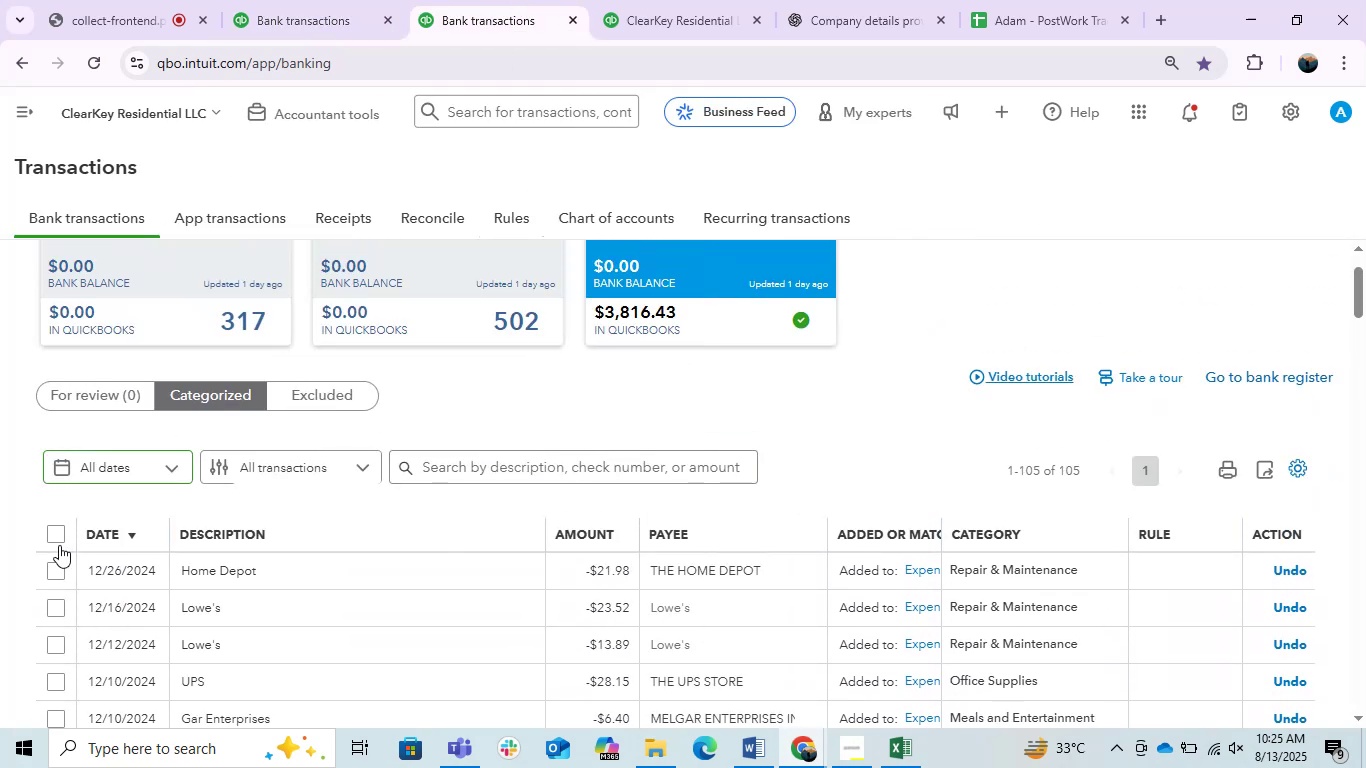 
left_click([55, 529])
 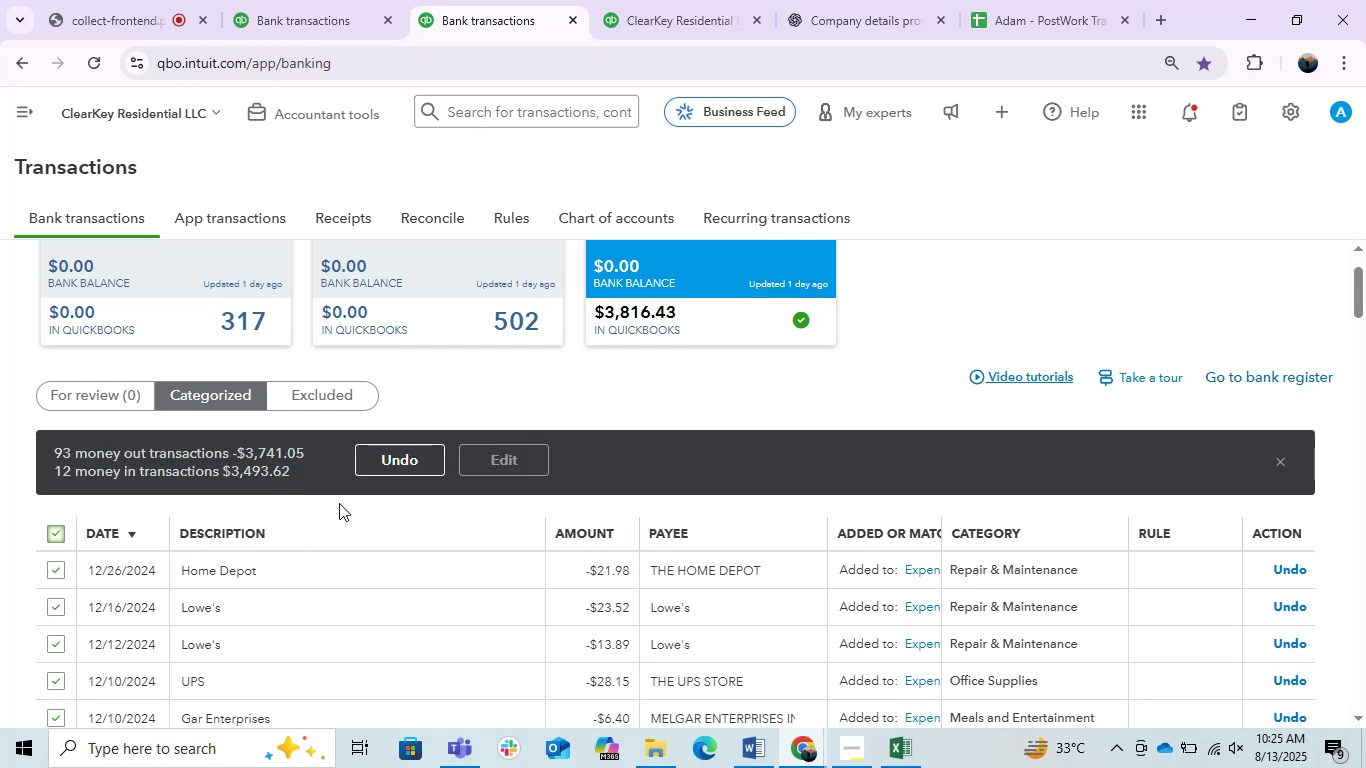 
wait(14.82)
 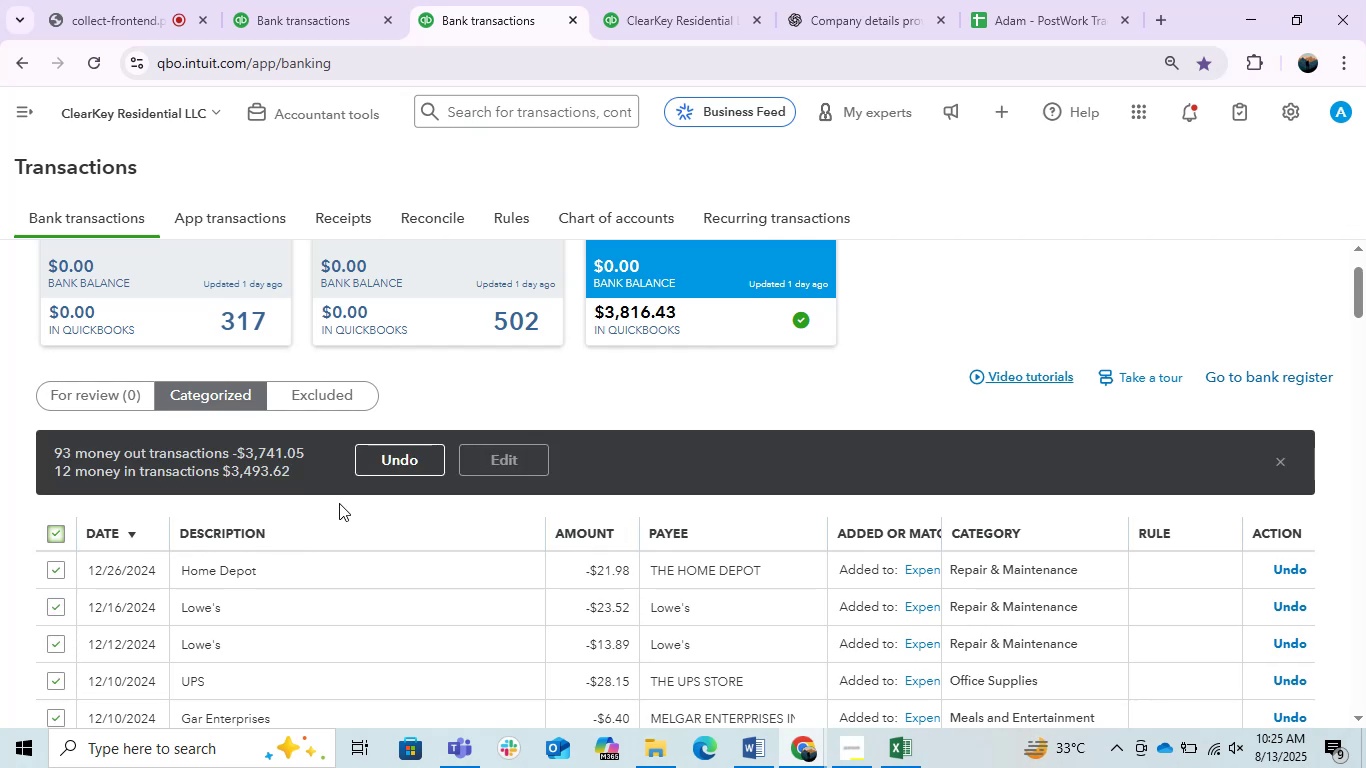 
left_click([401, 467])
 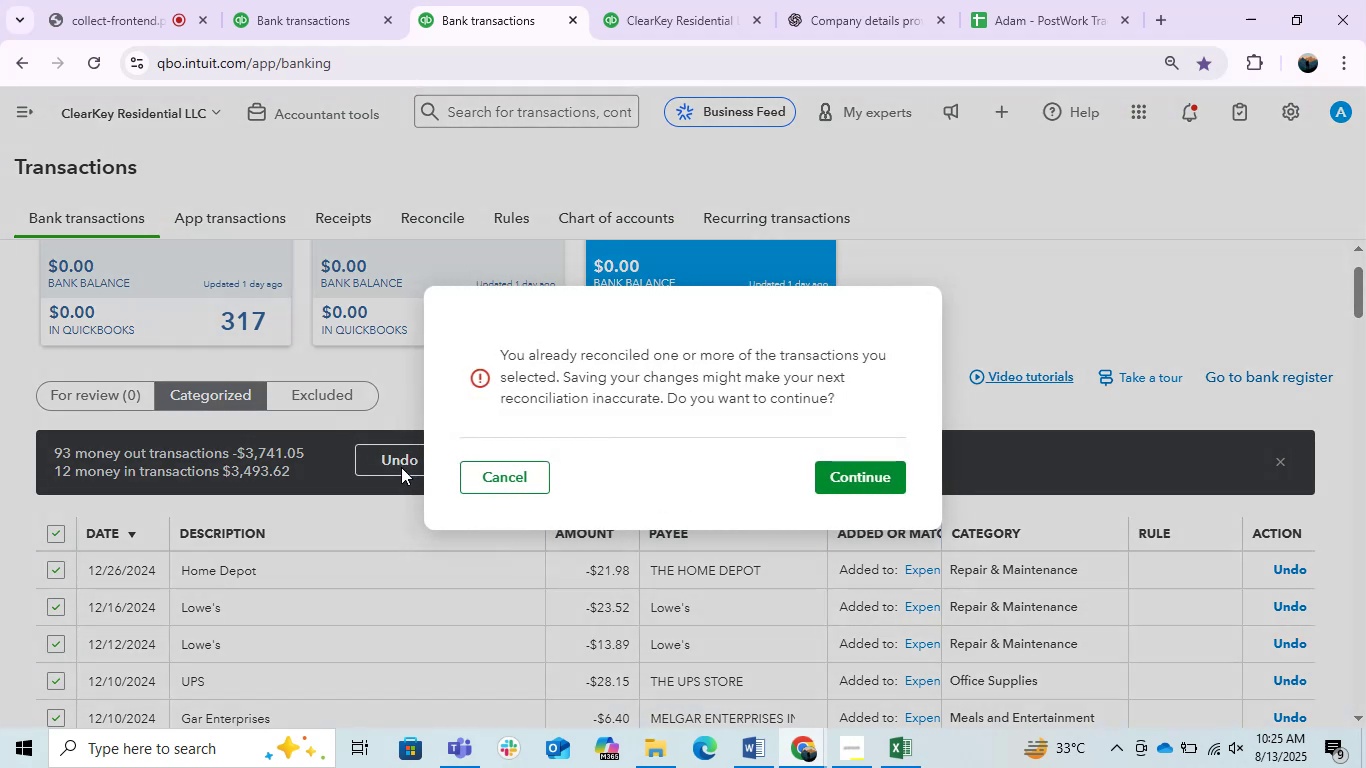 
left_click([839, 464])
 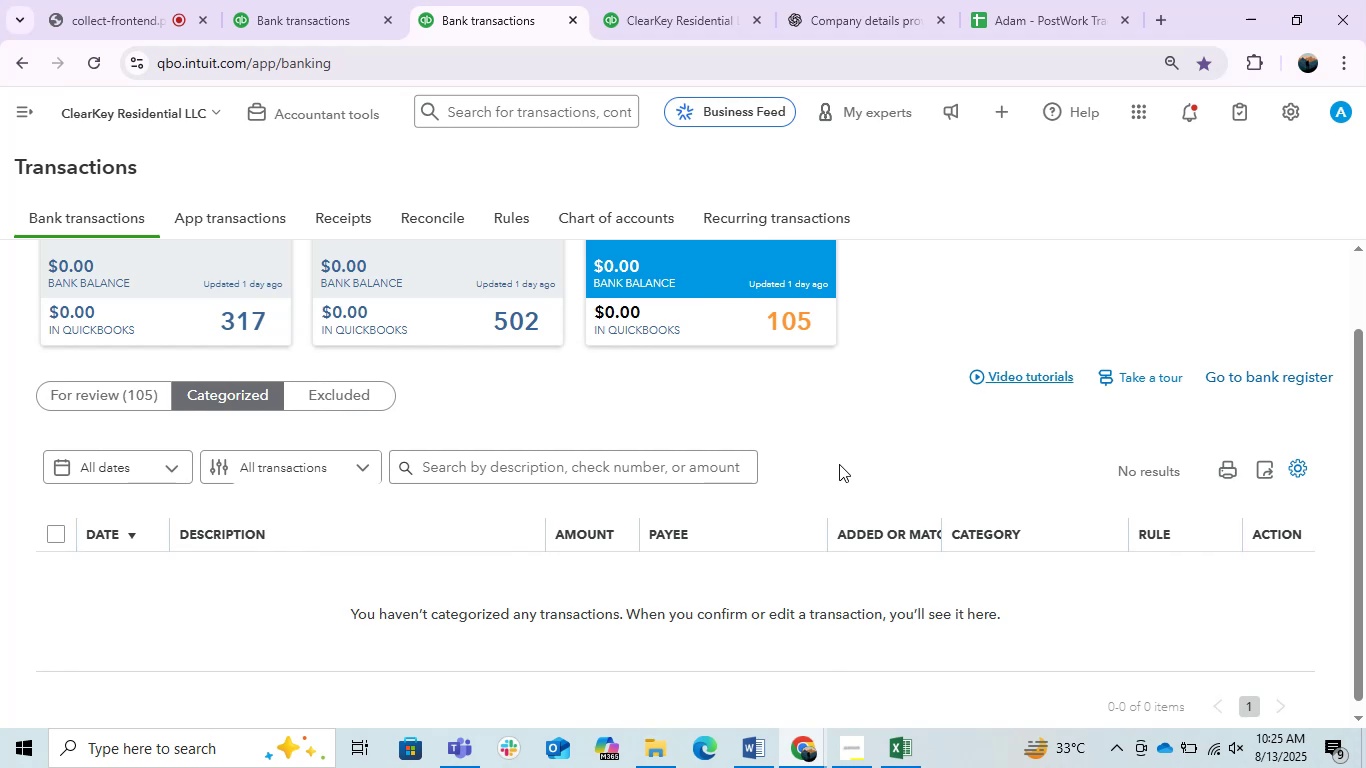 
wait(29.16)
 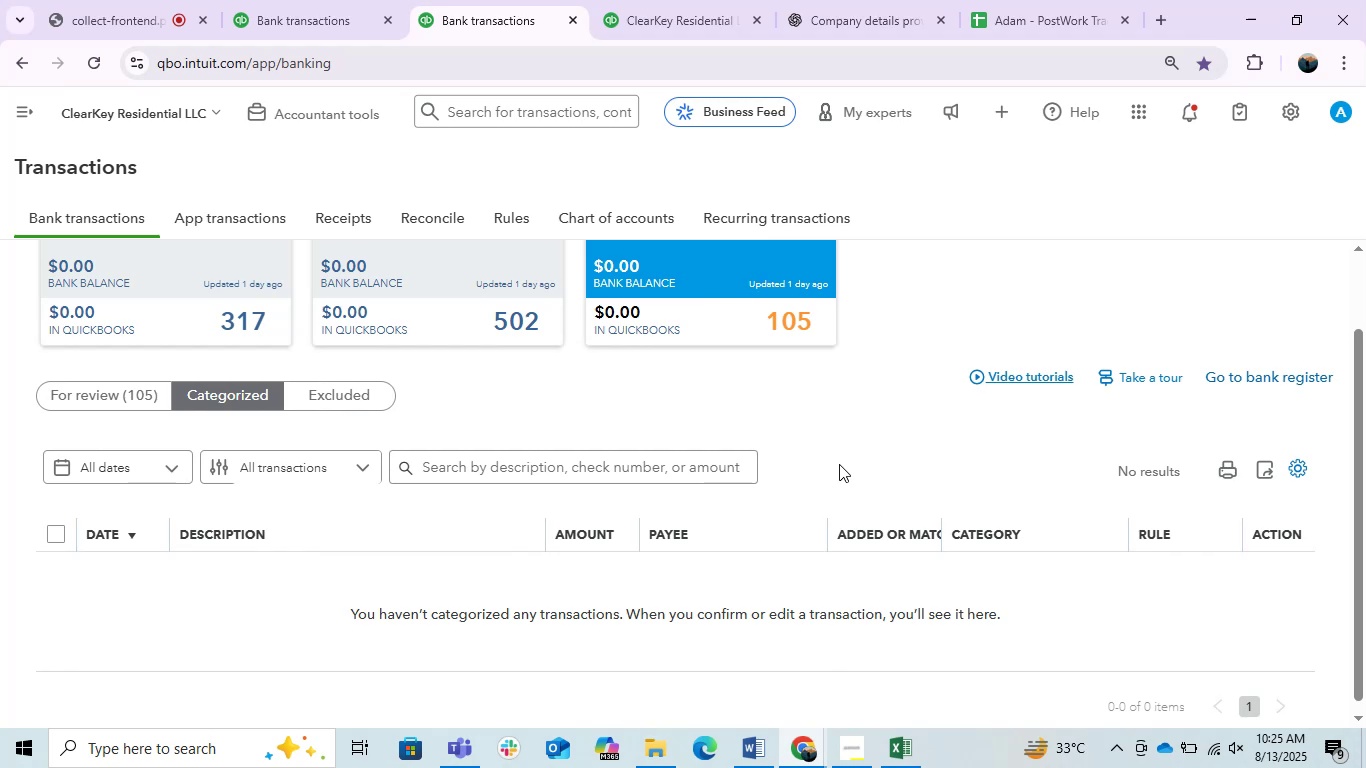 
left_click([328, 0])
 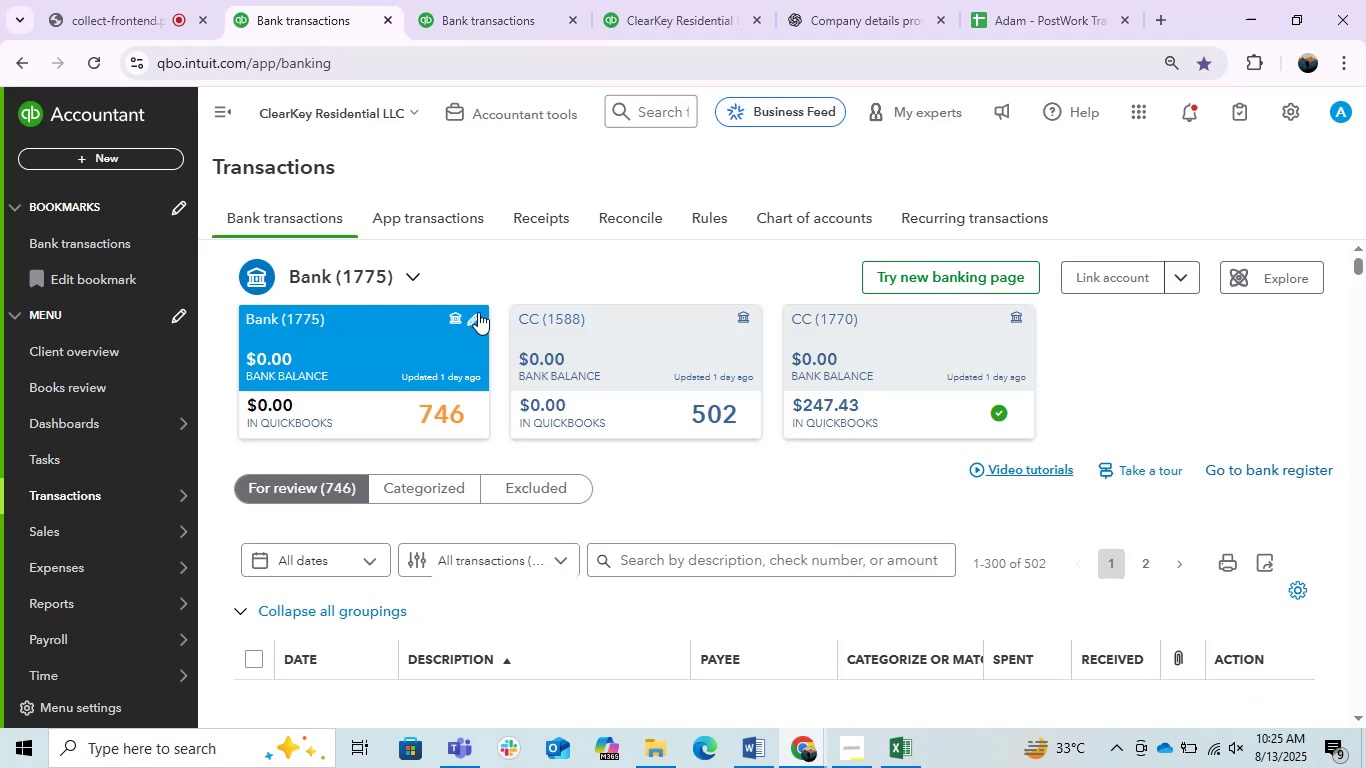 
scroll: coordinate [696, 282], scroll_direction: down, amount: 4.0
 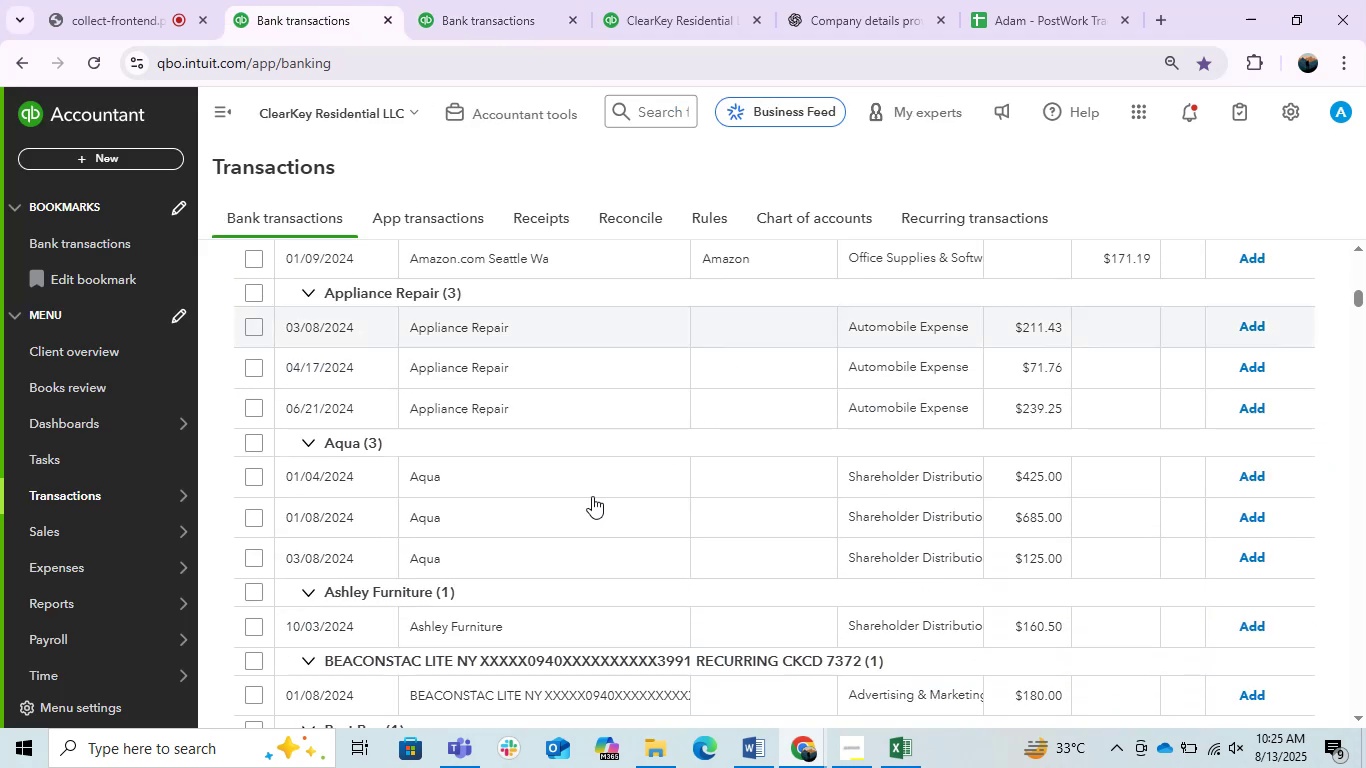 
scroll: coordinate [474, 511], scroll_direction: up, amount: 4.0
 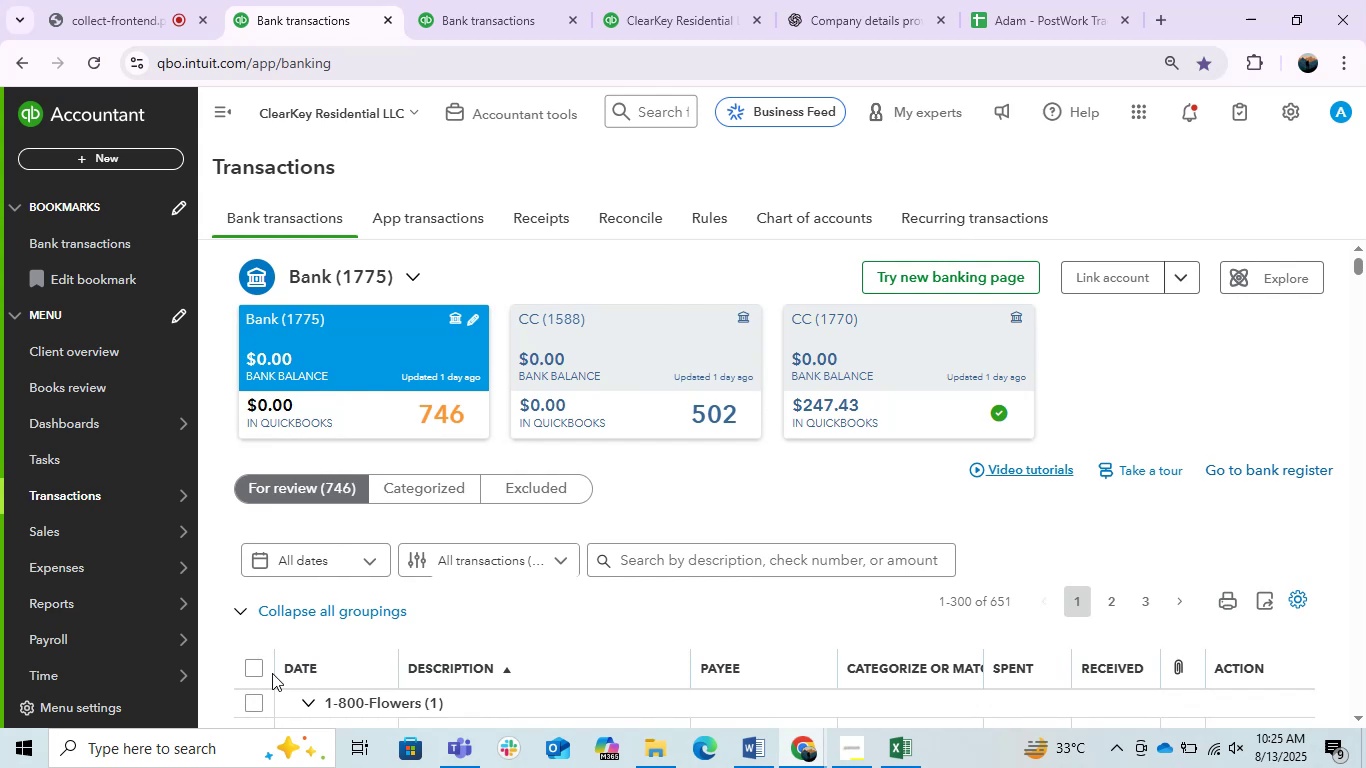 
left_click([256, 669])
 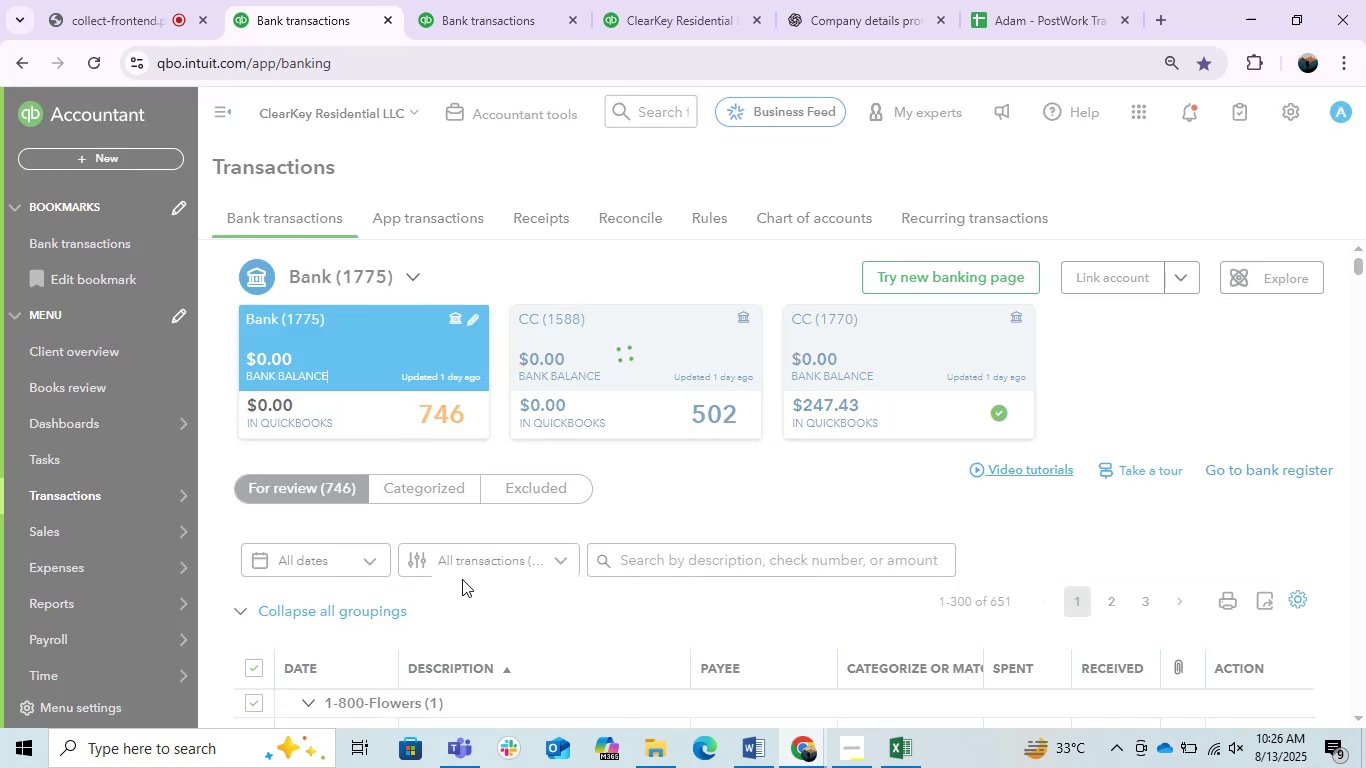 
wait(11.74)
 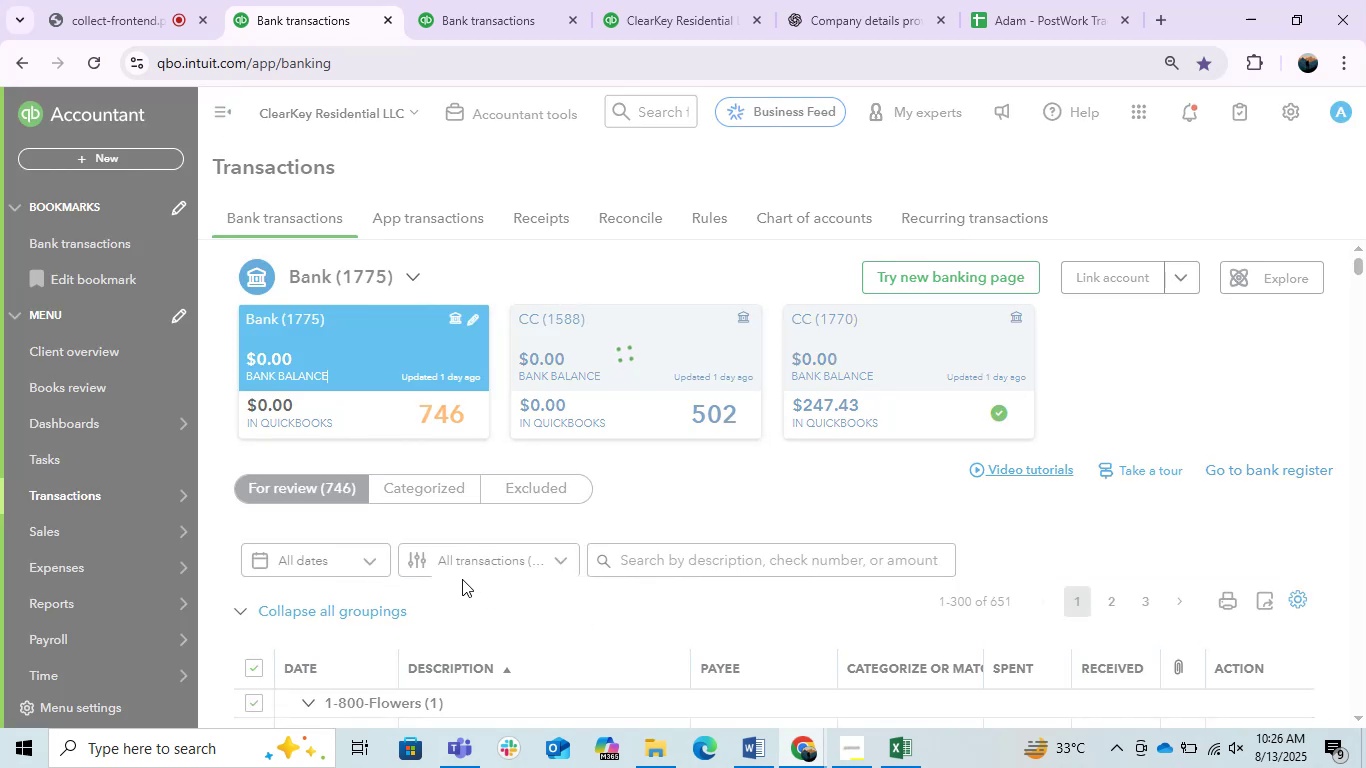 
left_click([527, 24])
 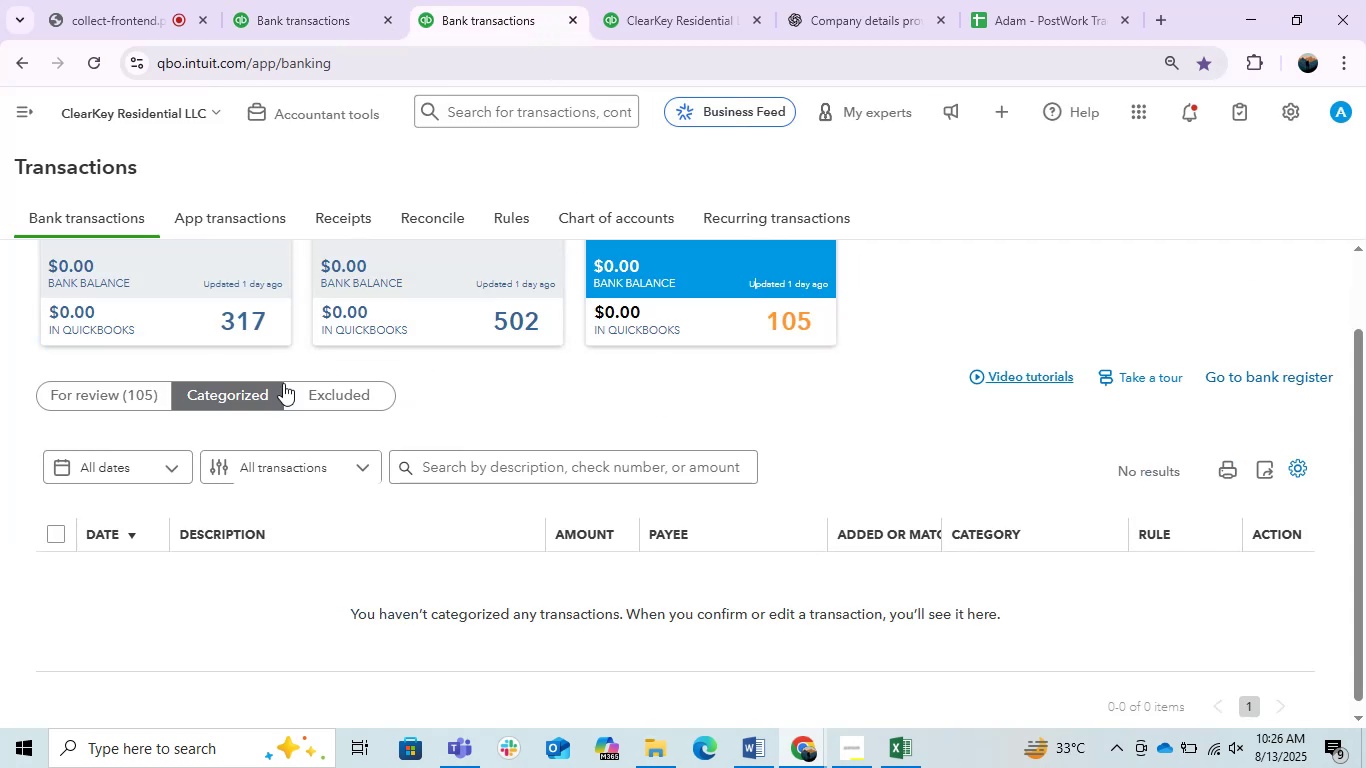 
left_click([136, 396])
 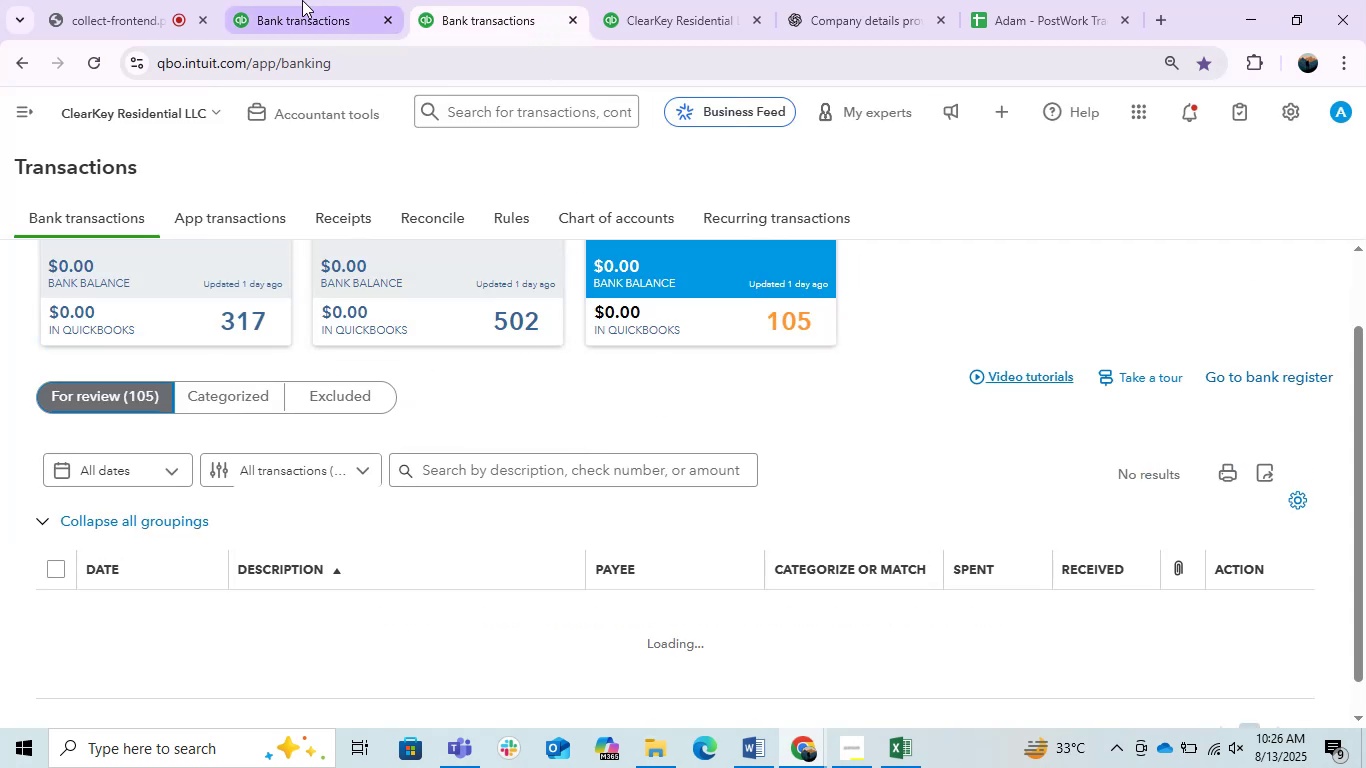 
left_click([327, 0])
 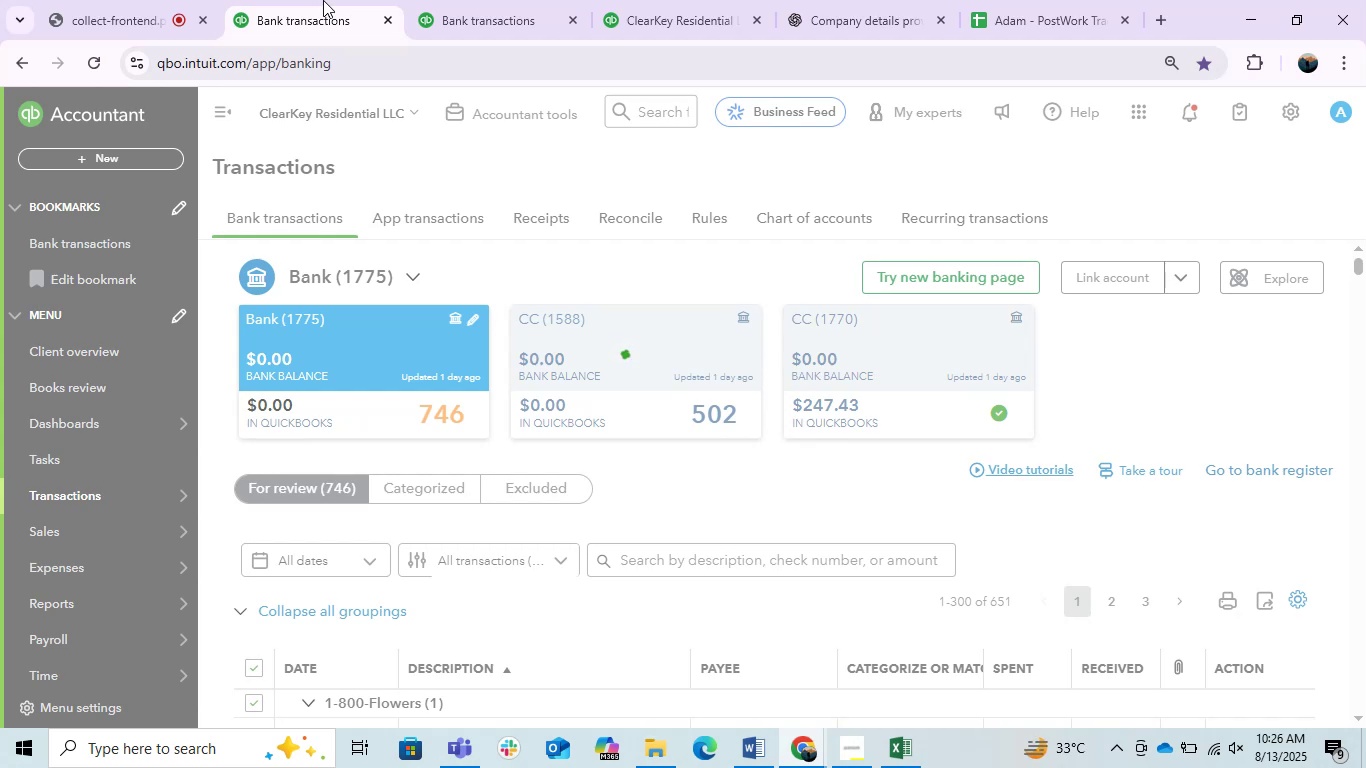 
wait(12.25)
 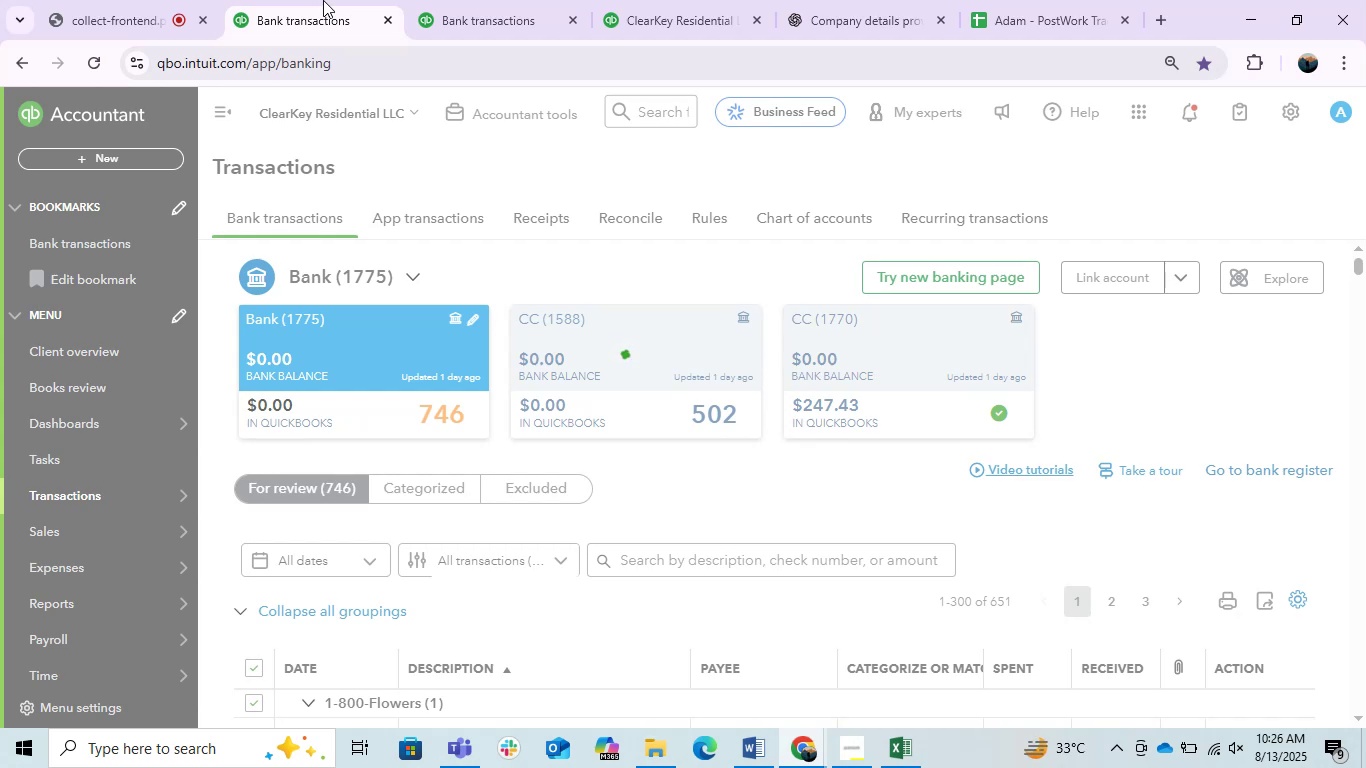 
left_click([503, 0])
 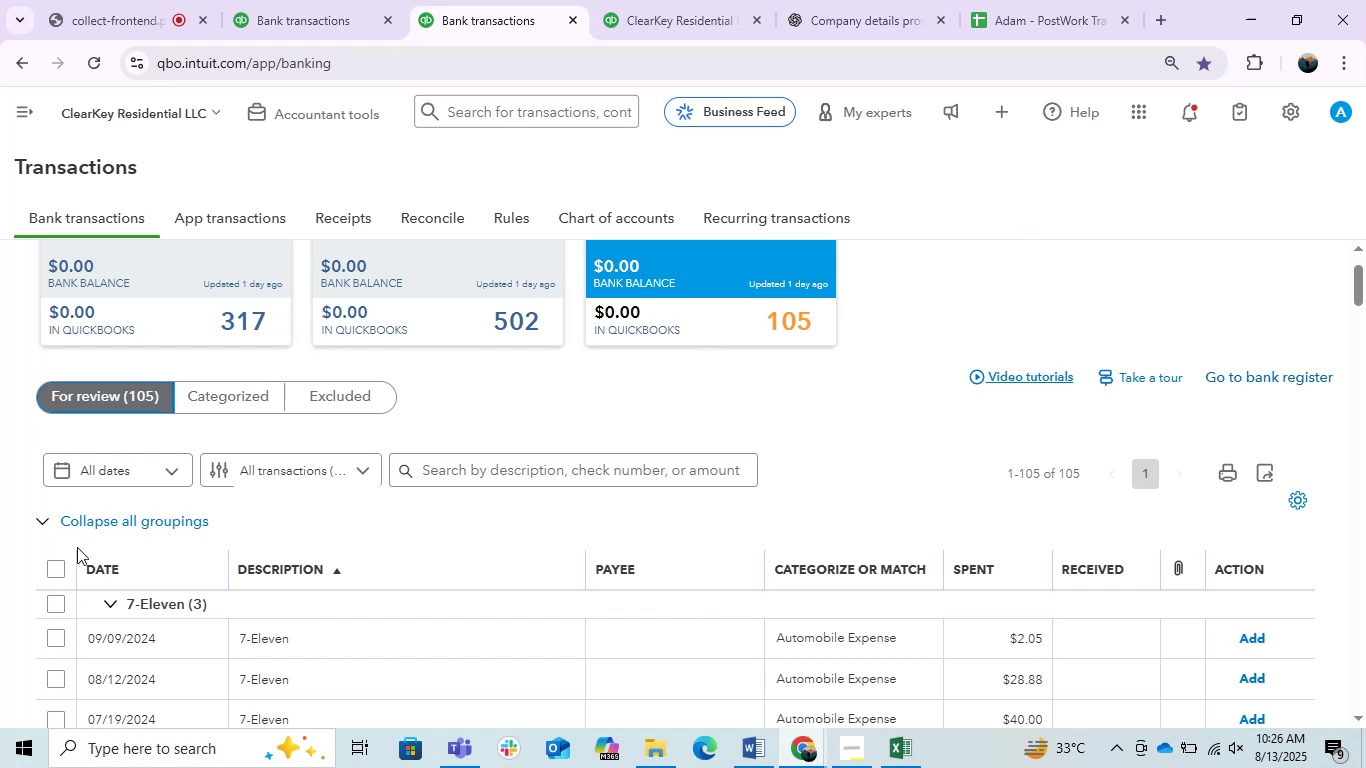 
left_click([57, 565])
 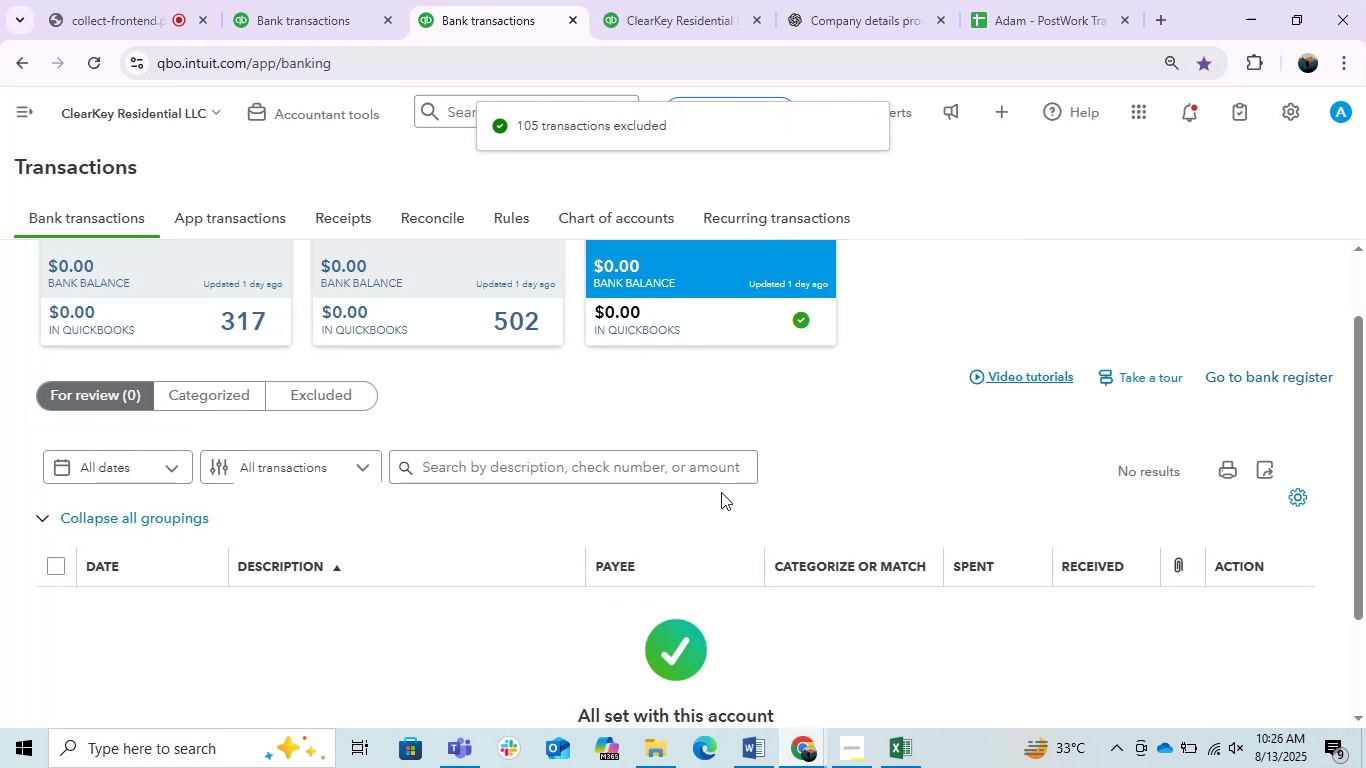 
wait(11.37)
 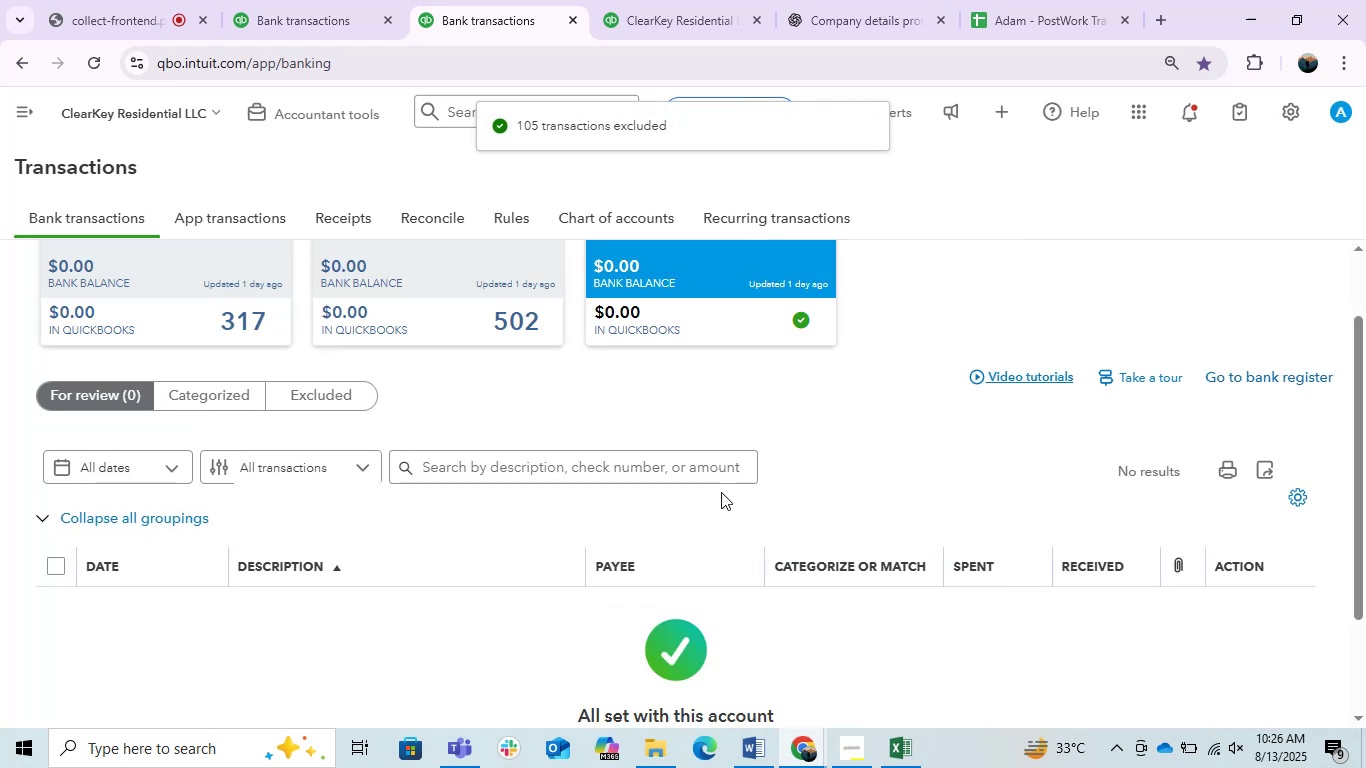 
left_click([435, 260])
 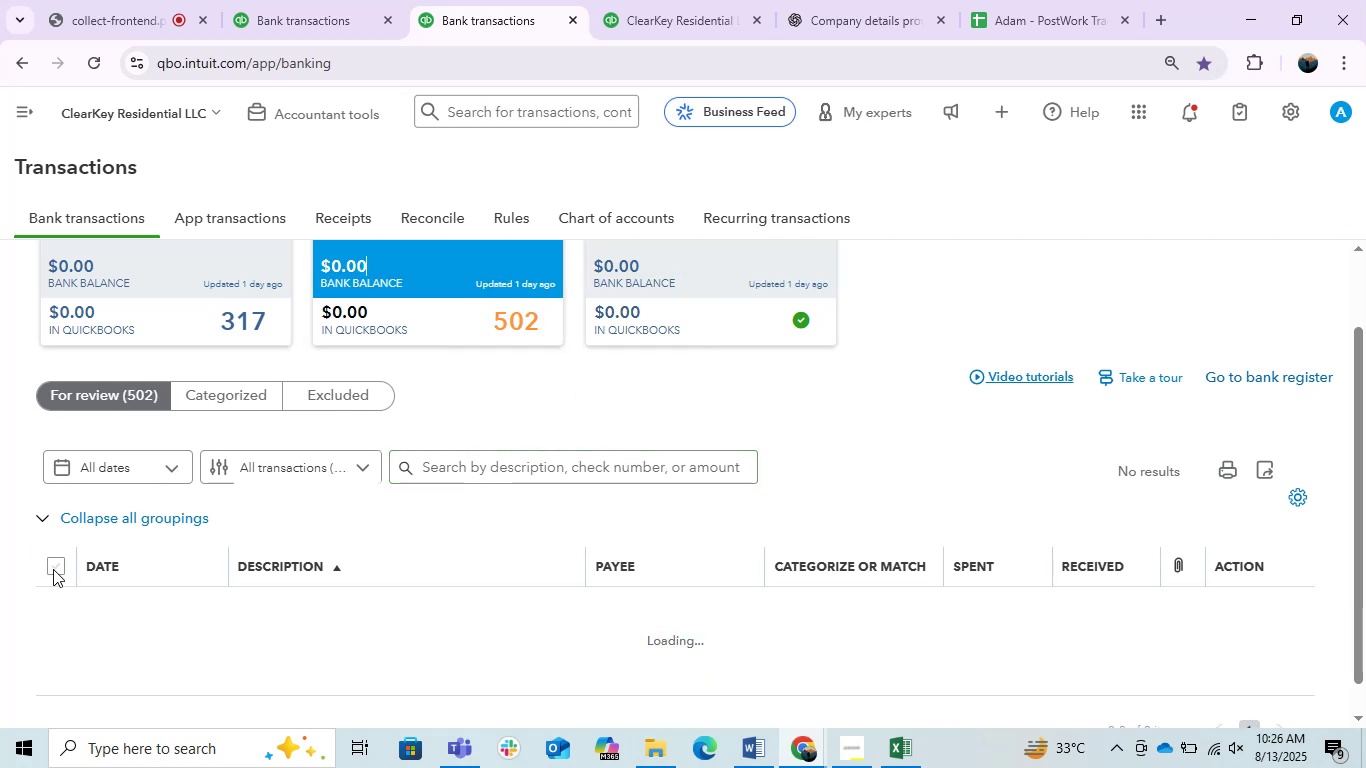 
wait(5.25)
 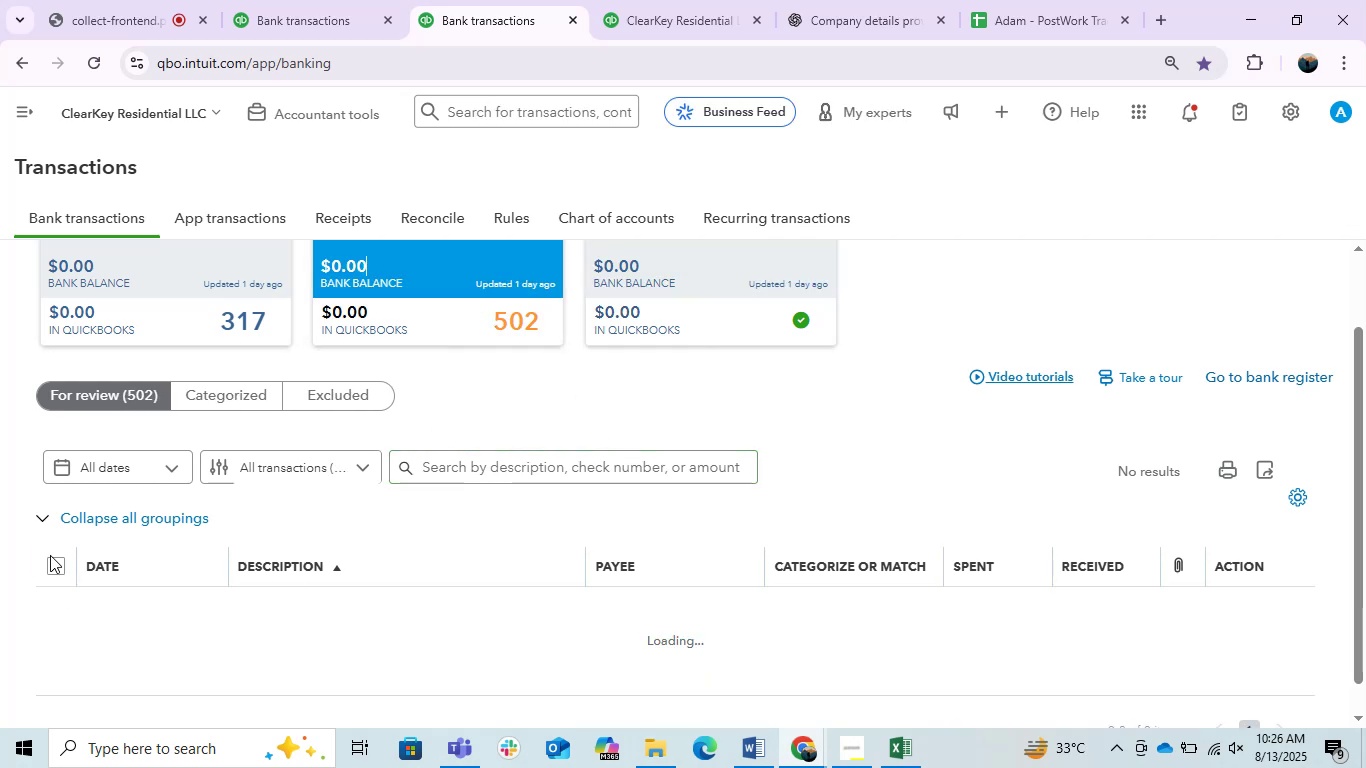 
left_click([53, 569])
 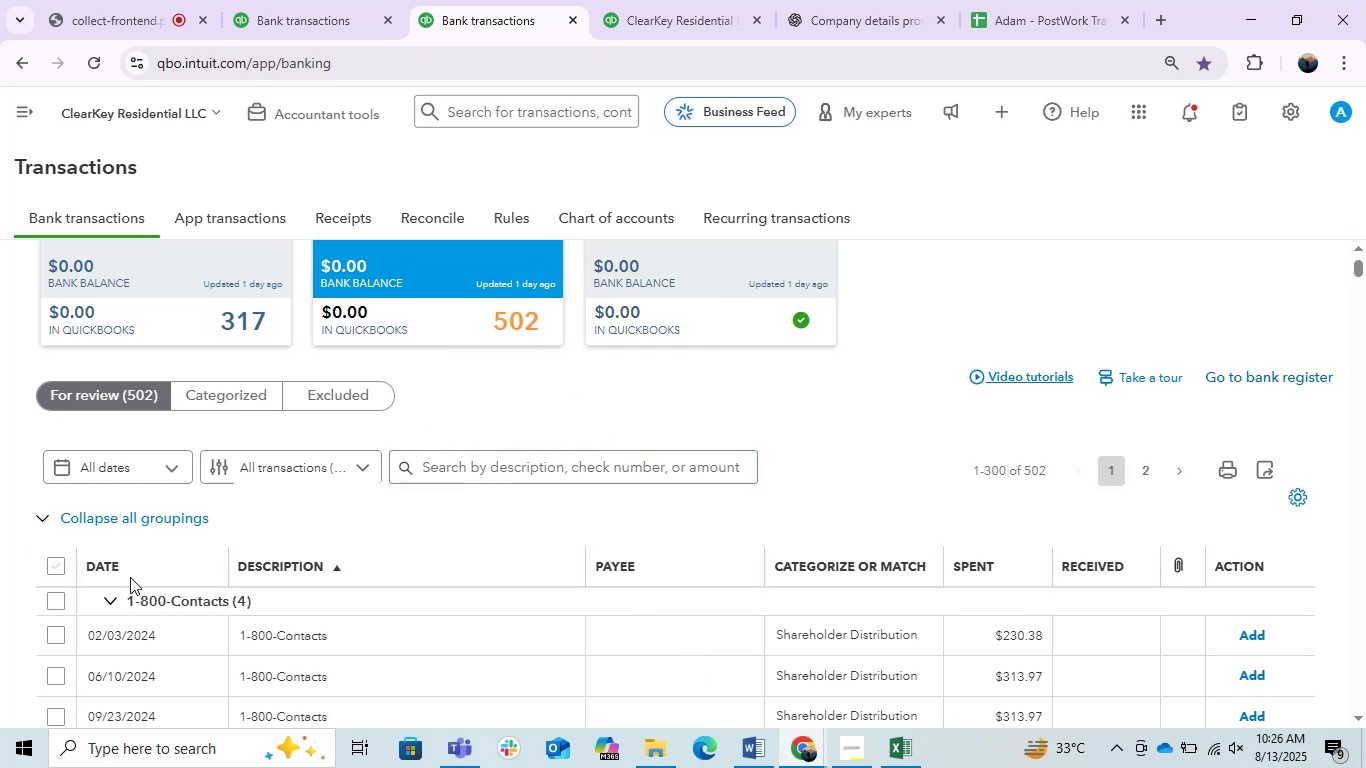 
mouse_move([735, 523])
 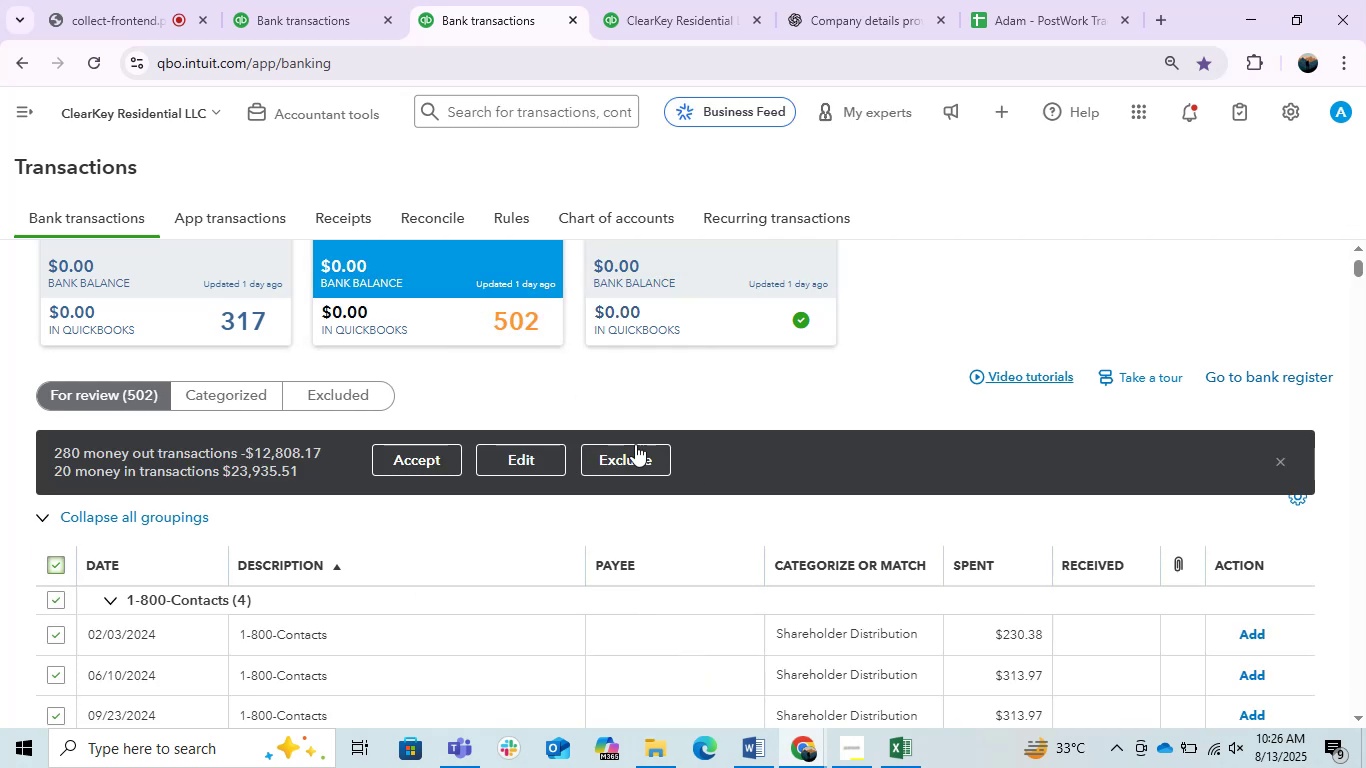 
left_click([635, 444])
 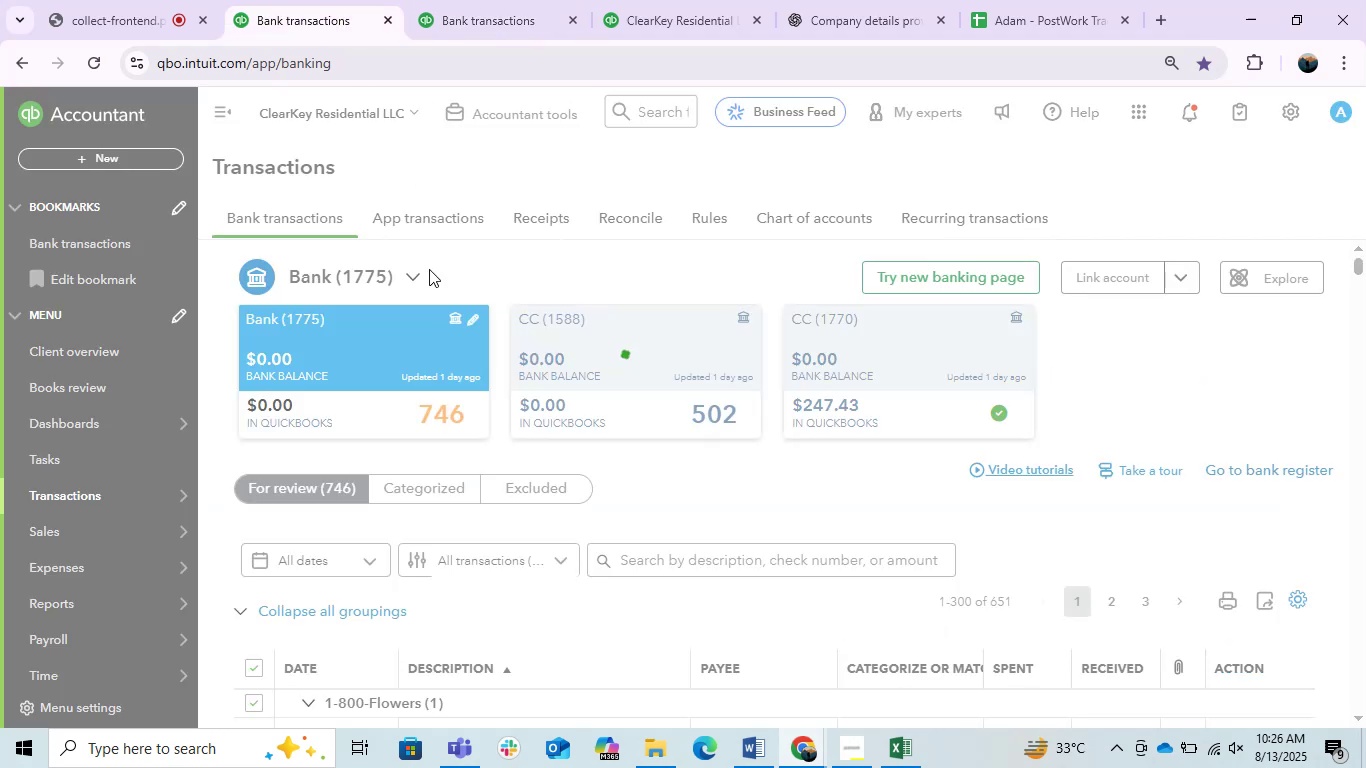 
left_click([452, 0])
 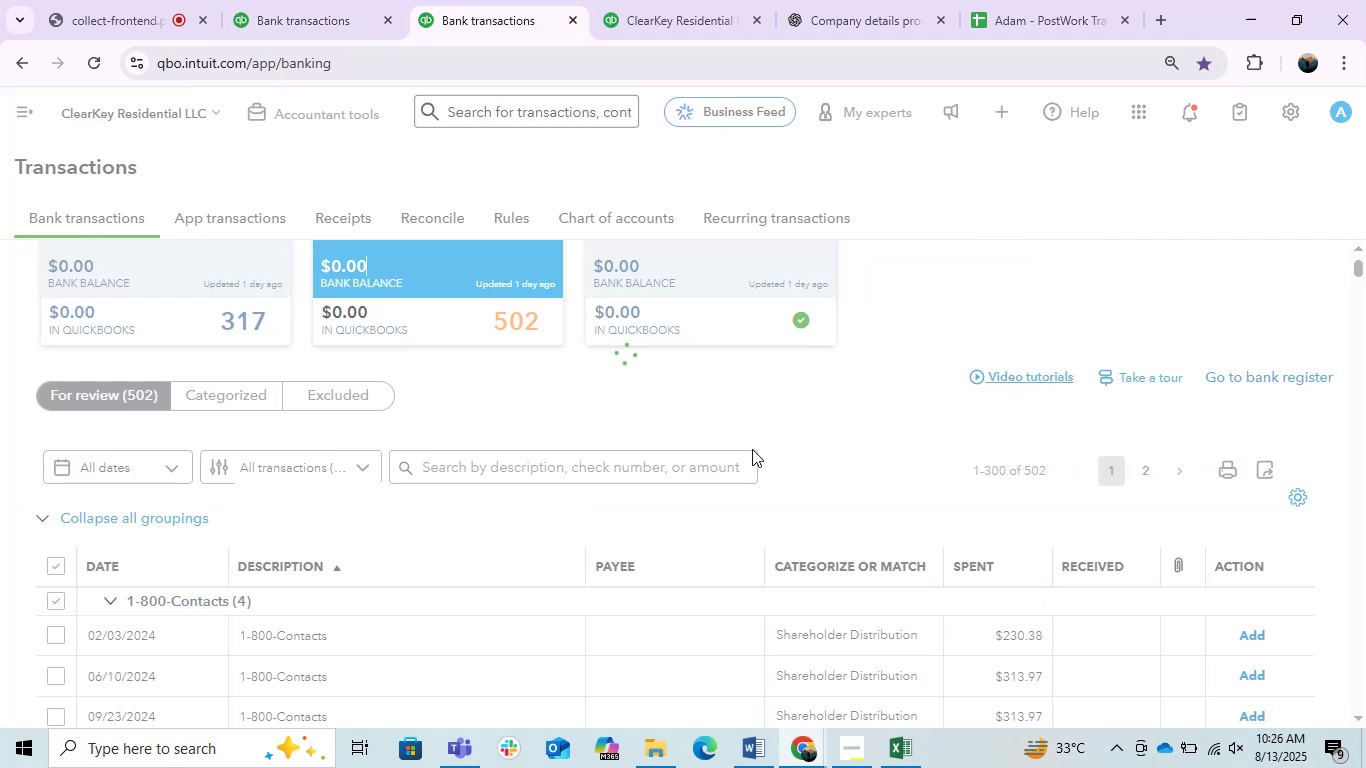 
left_click([699, 0])
 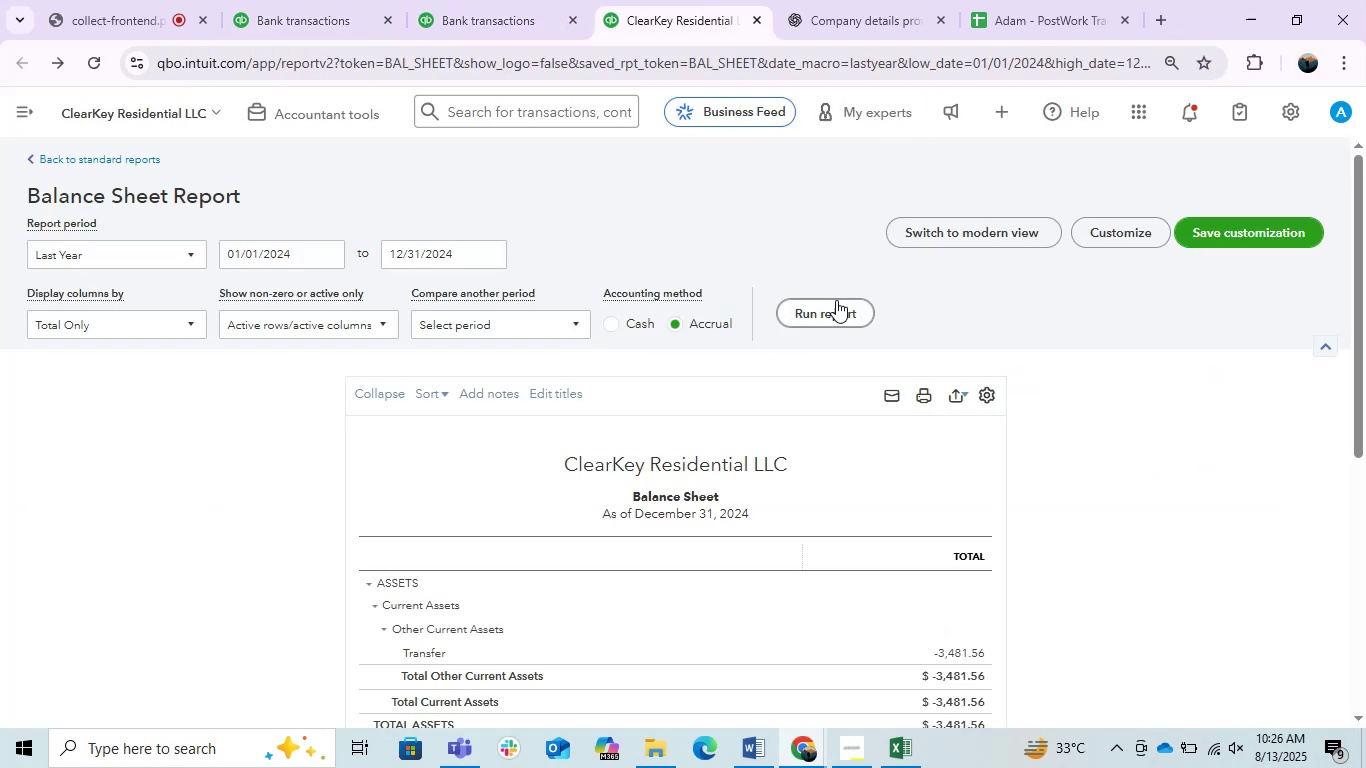 
left_click([836, 303])
 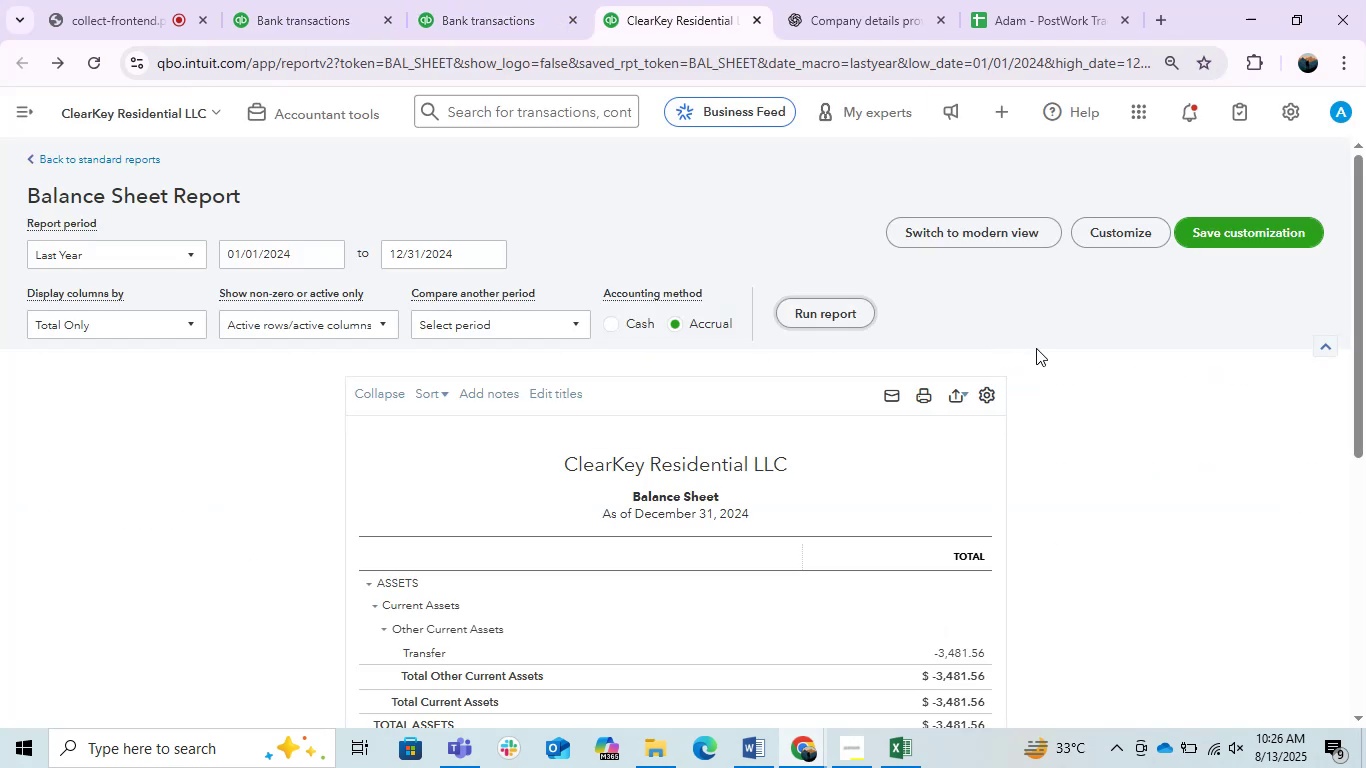 
scroll: coordinate [1036, 348], scroll_direction: down, amount: 2.0
 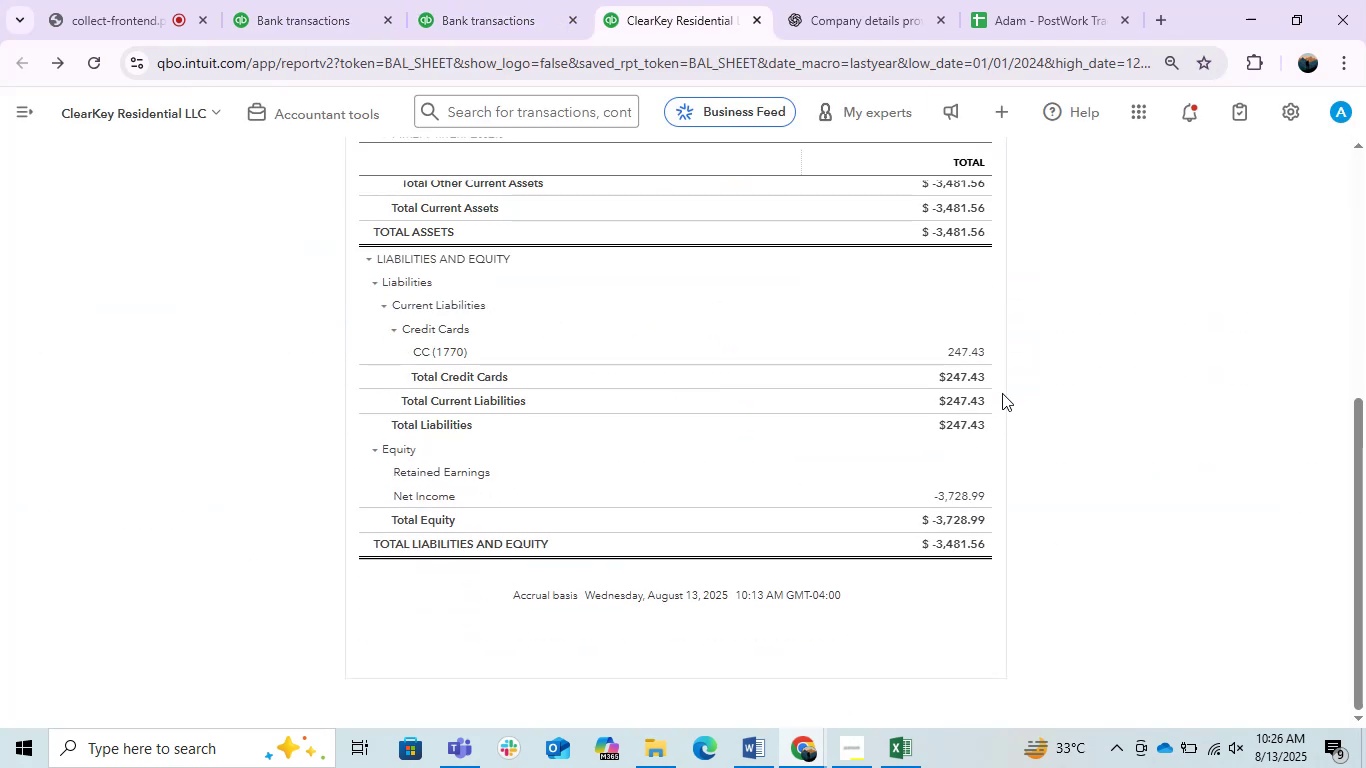 
scroll: coordinate [440, 498], scroll_direction: up, amount: 1.0
 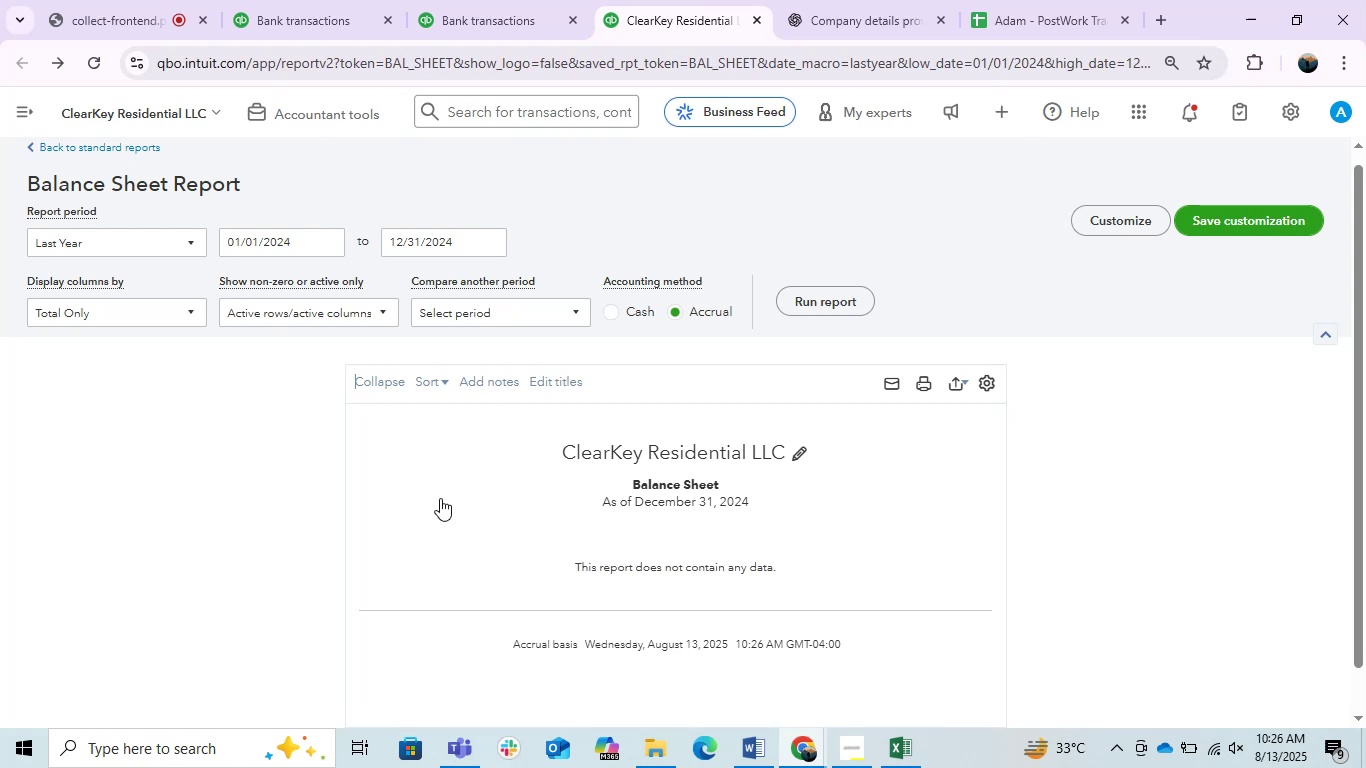 
scroll: coordinate [666, 565], scroll_direction: none, amount: 0.0
 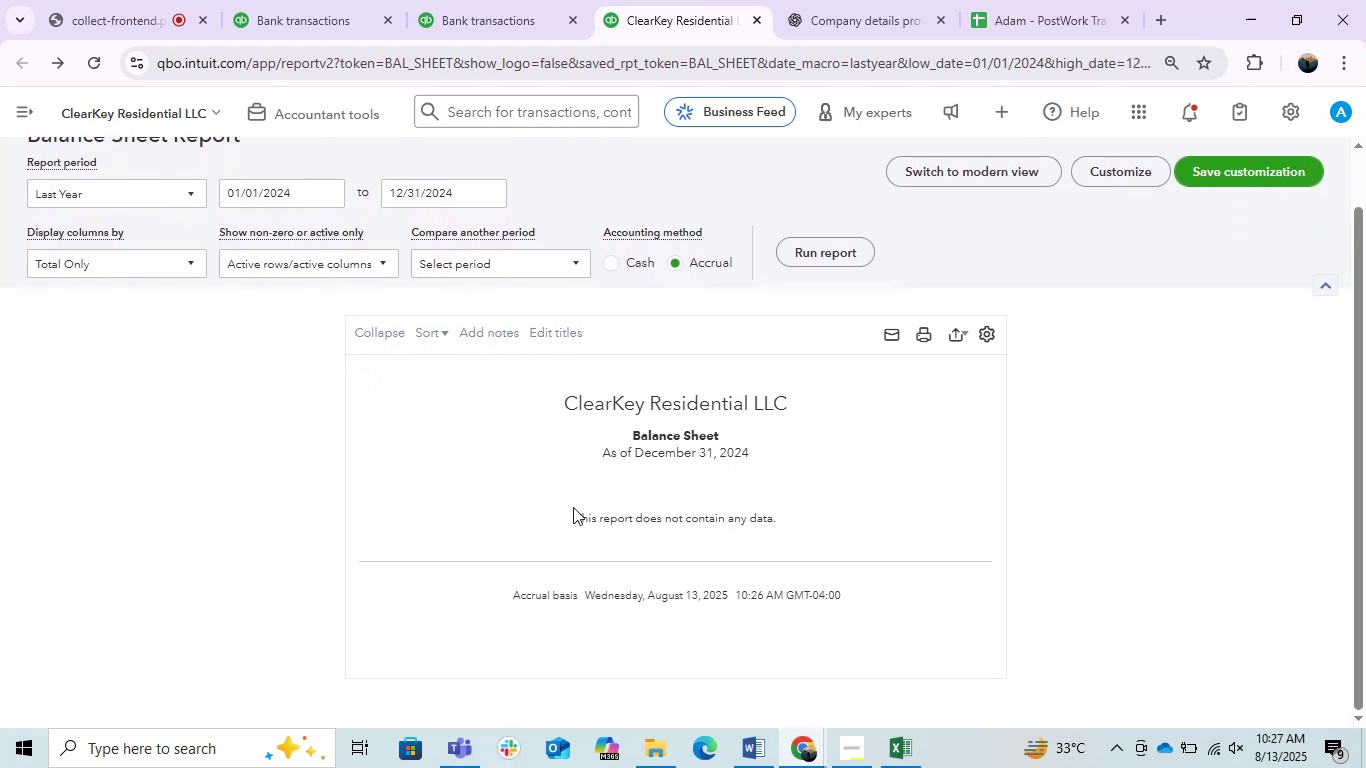 
left_click([482, 0])
 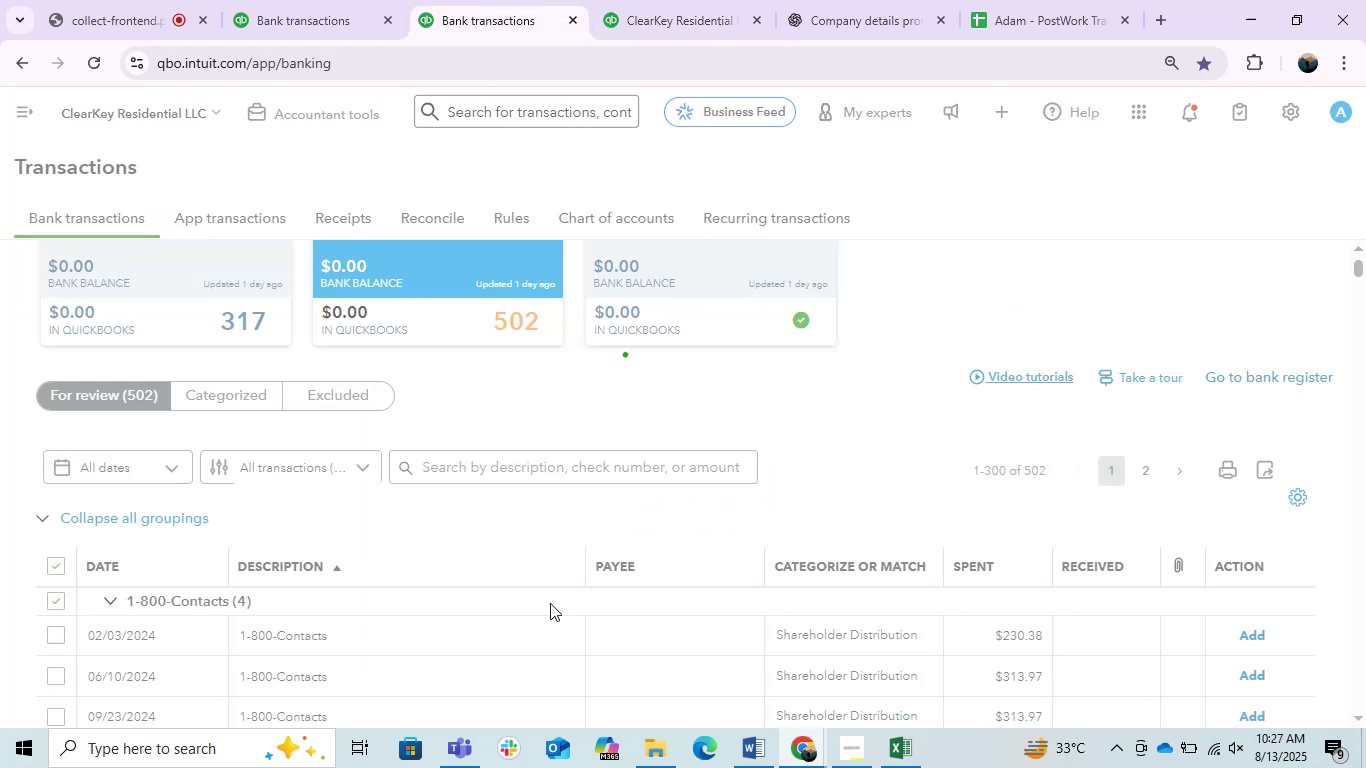 
scroll: coordinate [548, 603], scroll_direction: up, amount: 1.0
 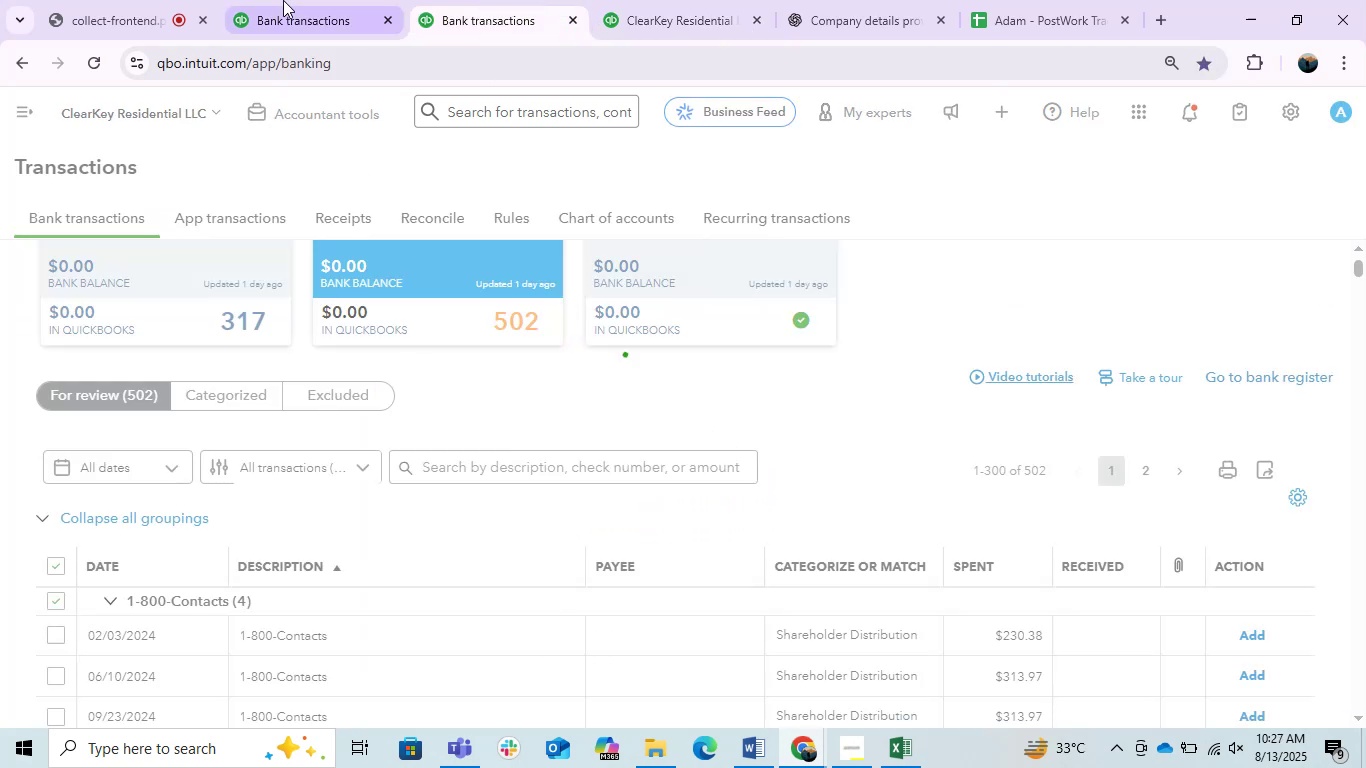 
left_click([276, 0])
 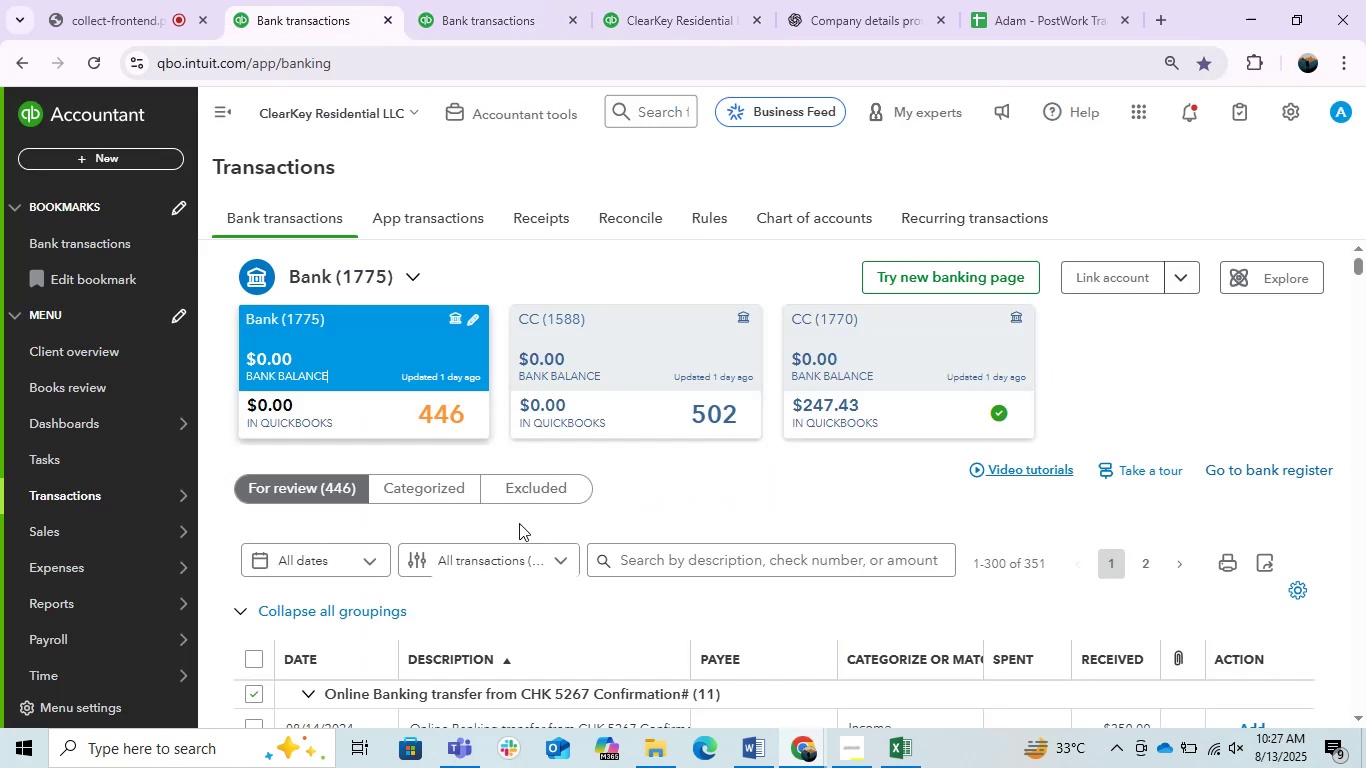 
scroll: coordinate [526, 602], scroll_direction: none, amount: 0.0
 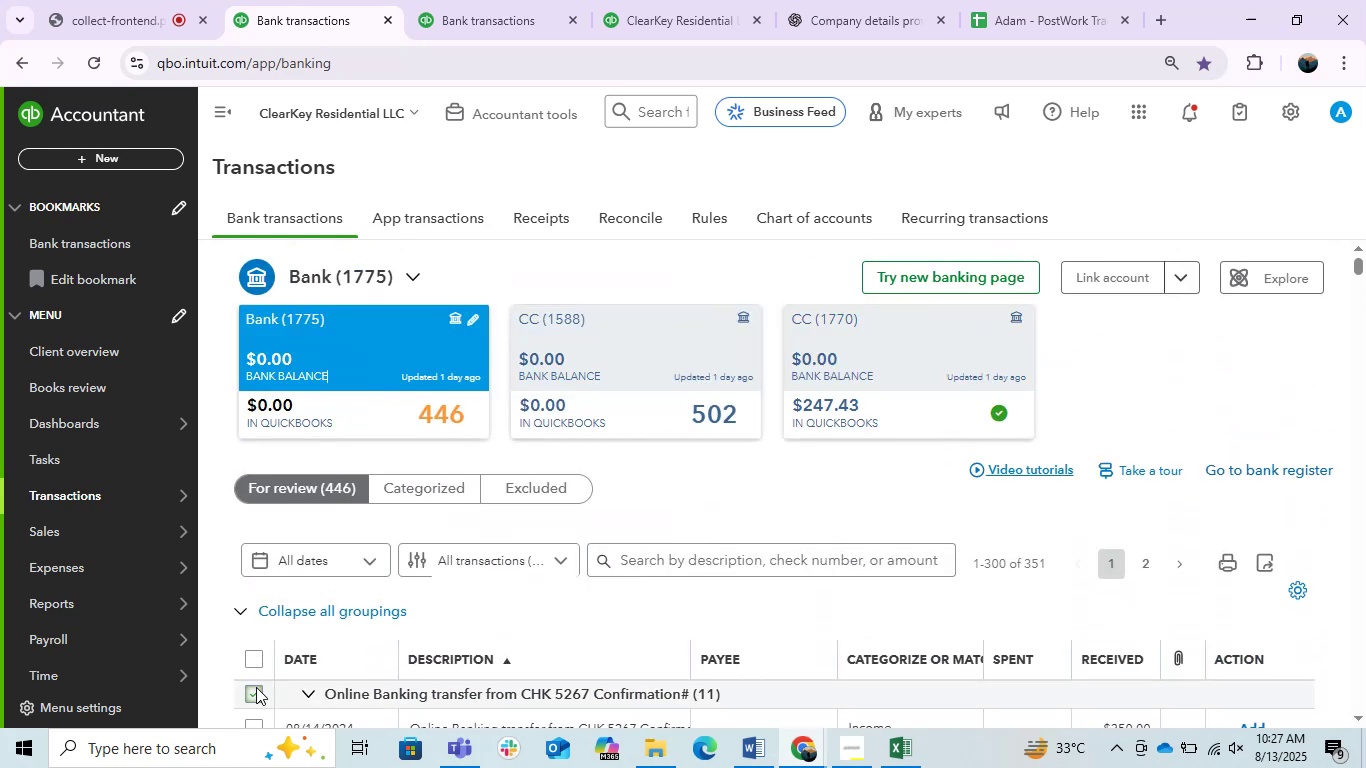 
left_click([251, 662])
 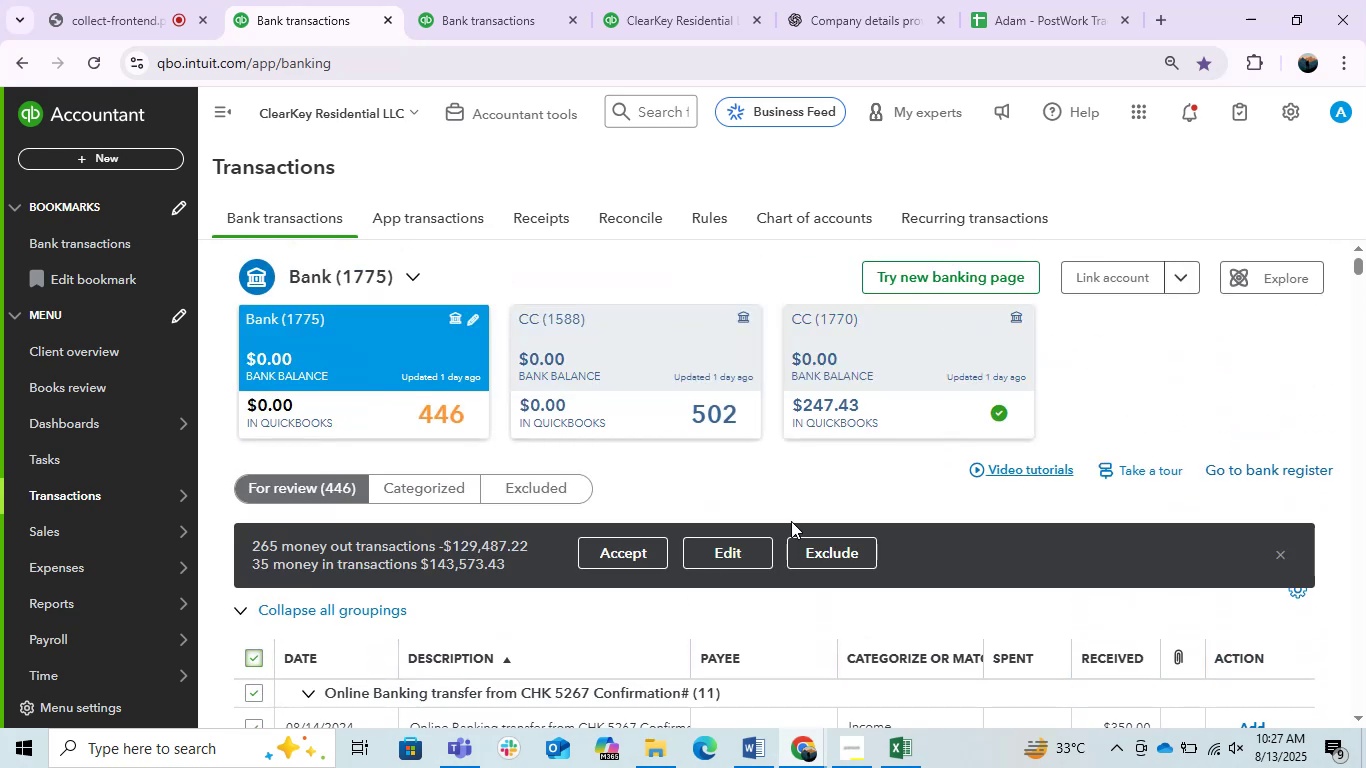 
left_click([818, 554])
 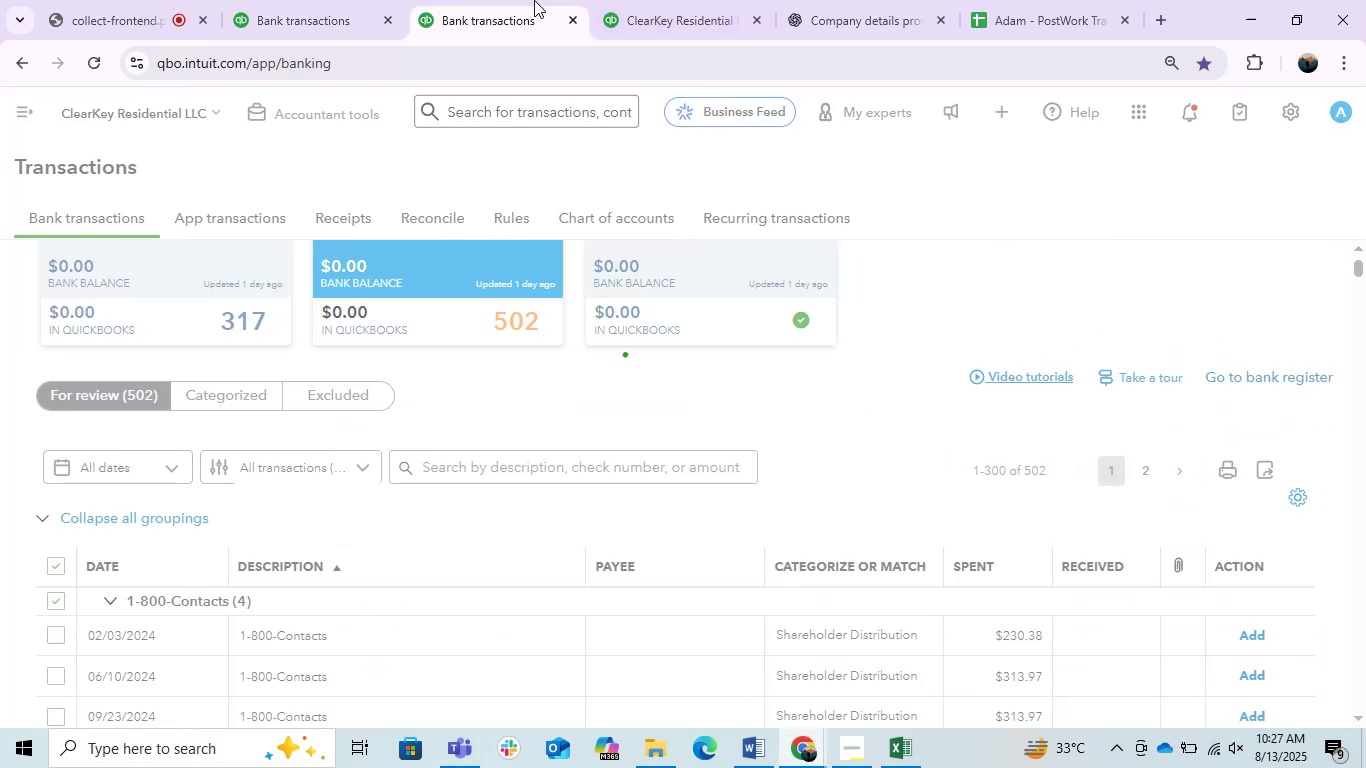 
scroll: coordinate [586, 539], scroll_direction: down, amount: 2.0
 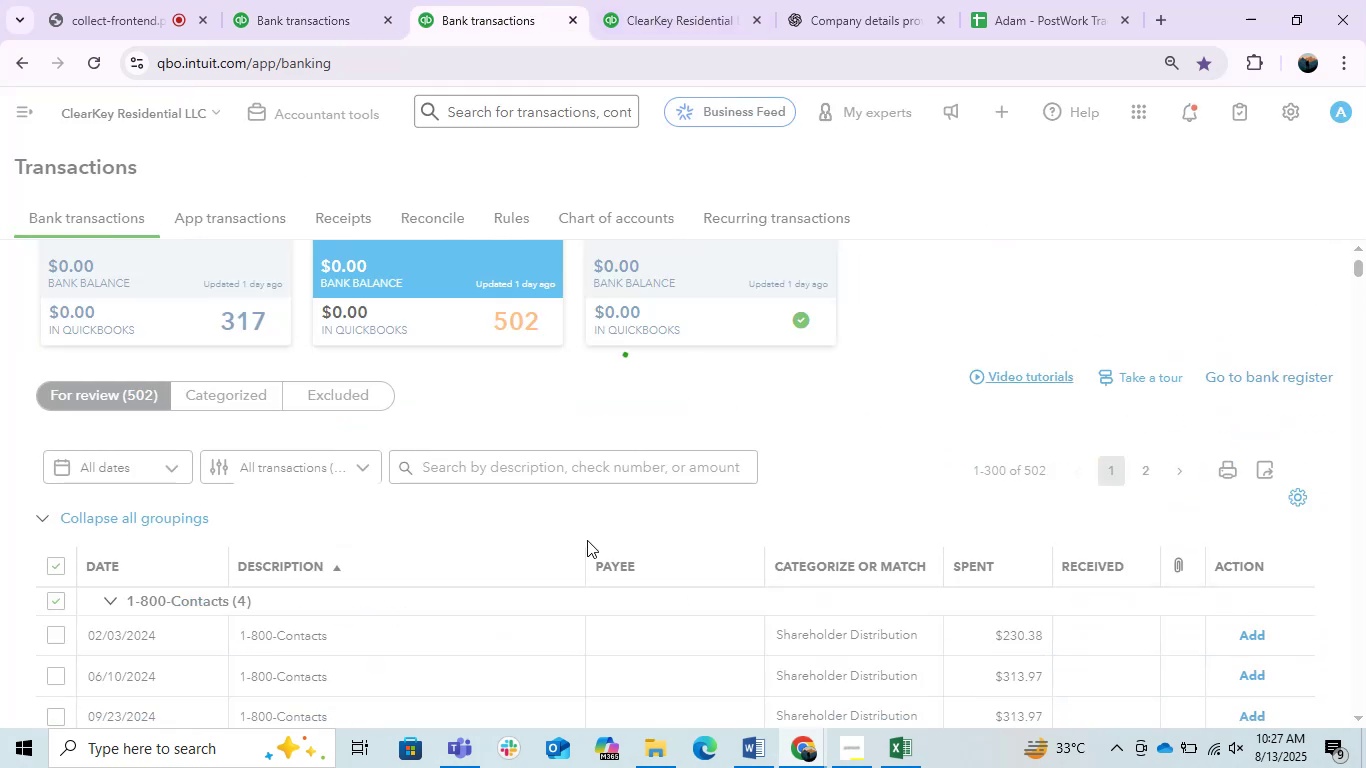 
scroll: coordinate [587, 540], scroll_direction: up, amount: 6.0
 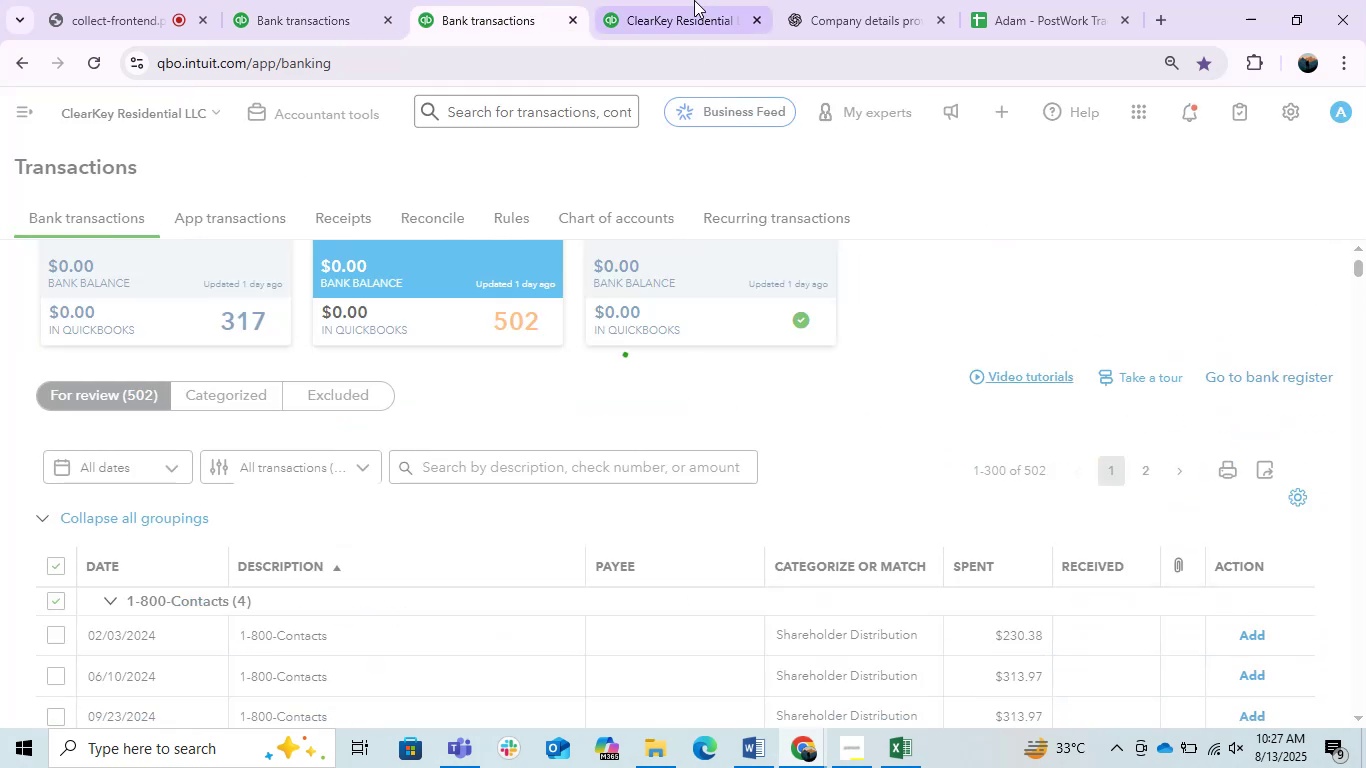 
left_click([694, 0])
 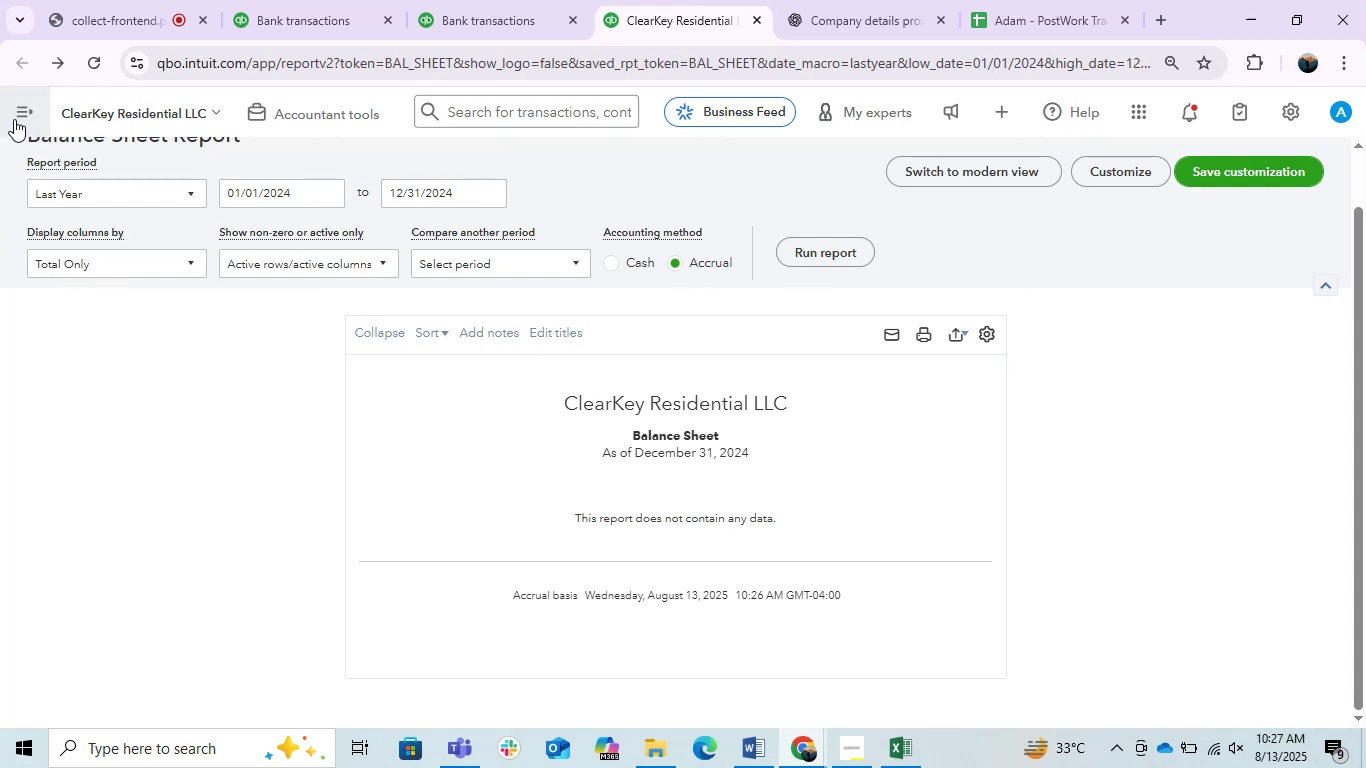 
left_click([14, 119])
 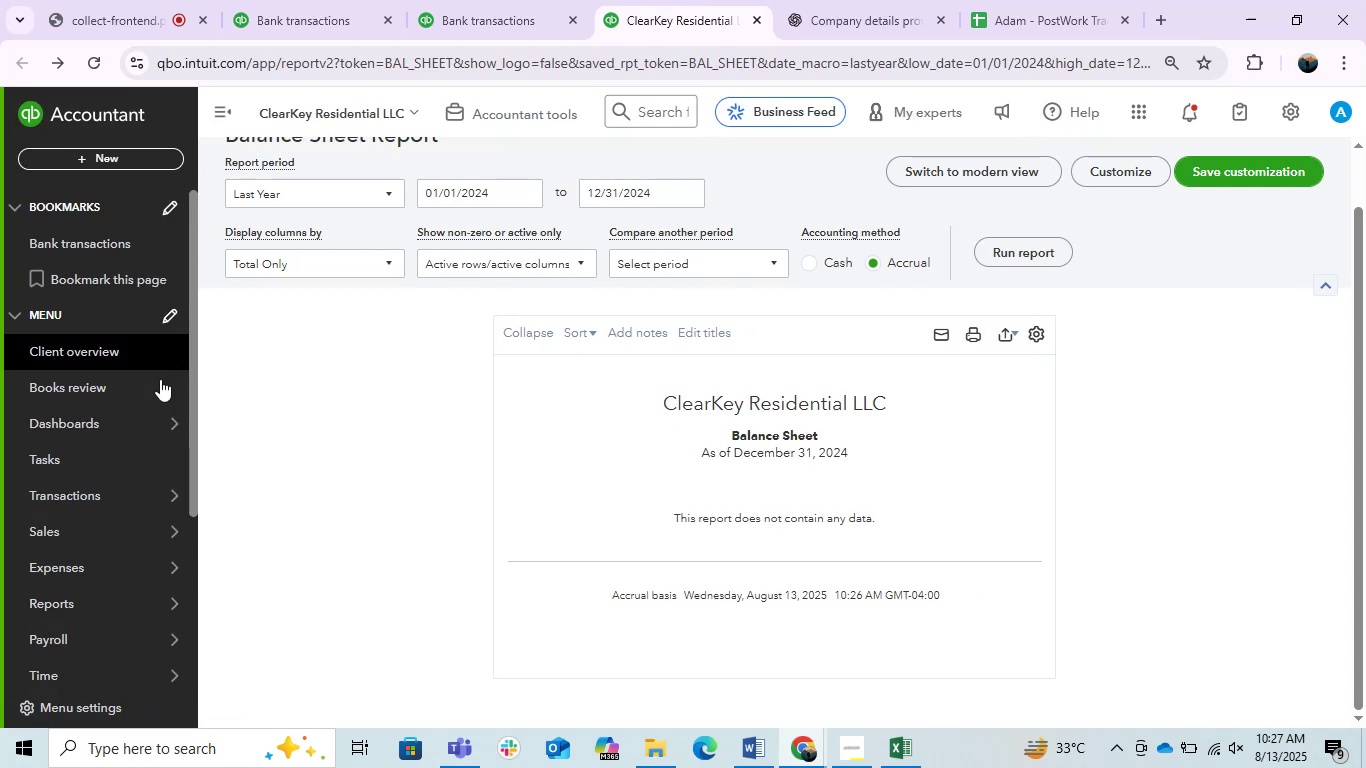 
mouse_move([148, 504])
 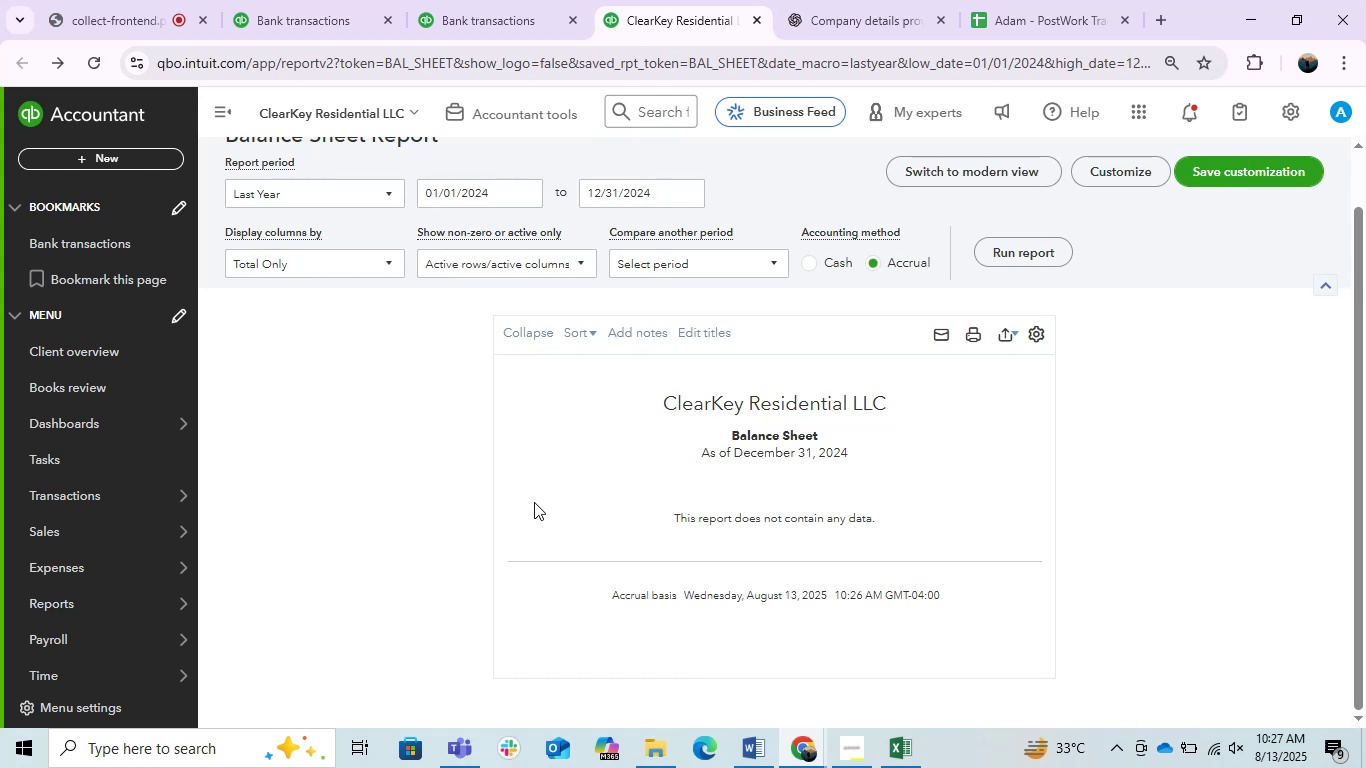 
wait(13.06)
 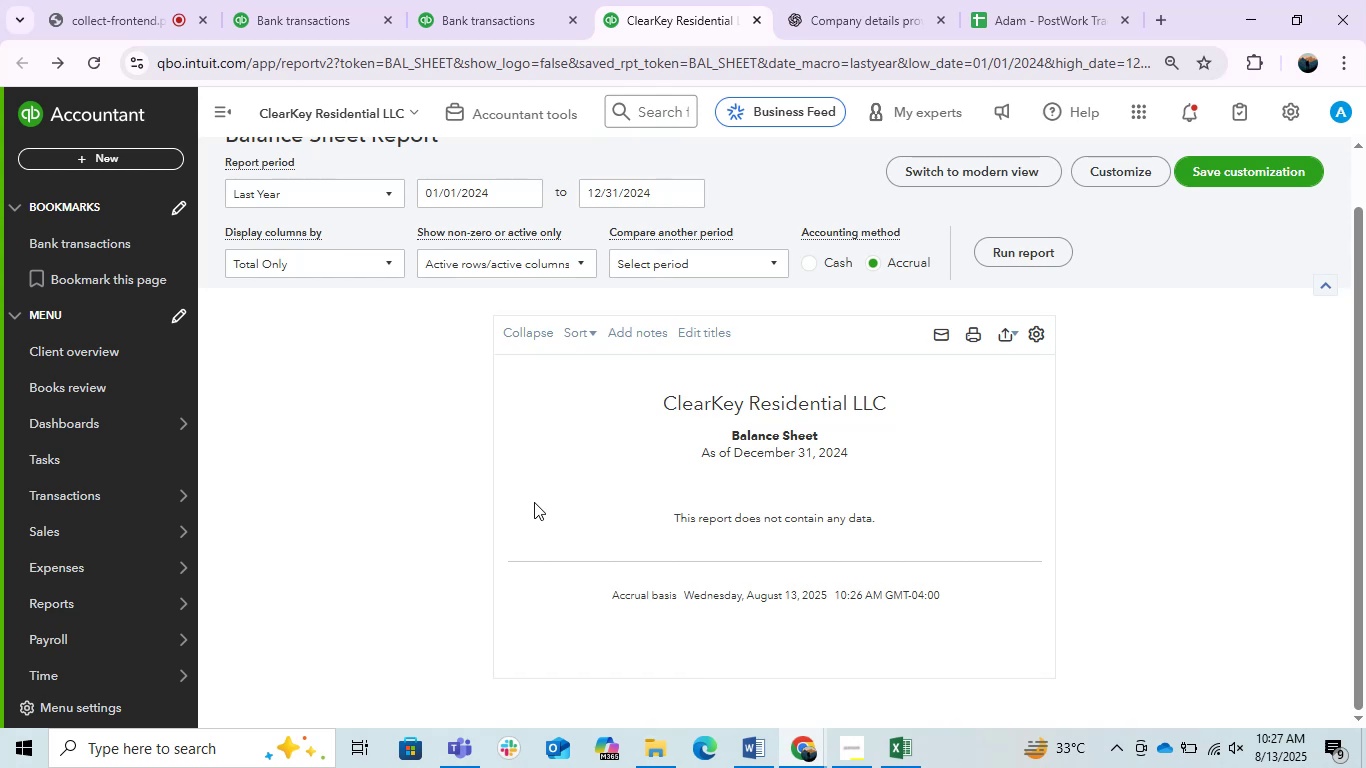 
left_click([476, 0])
 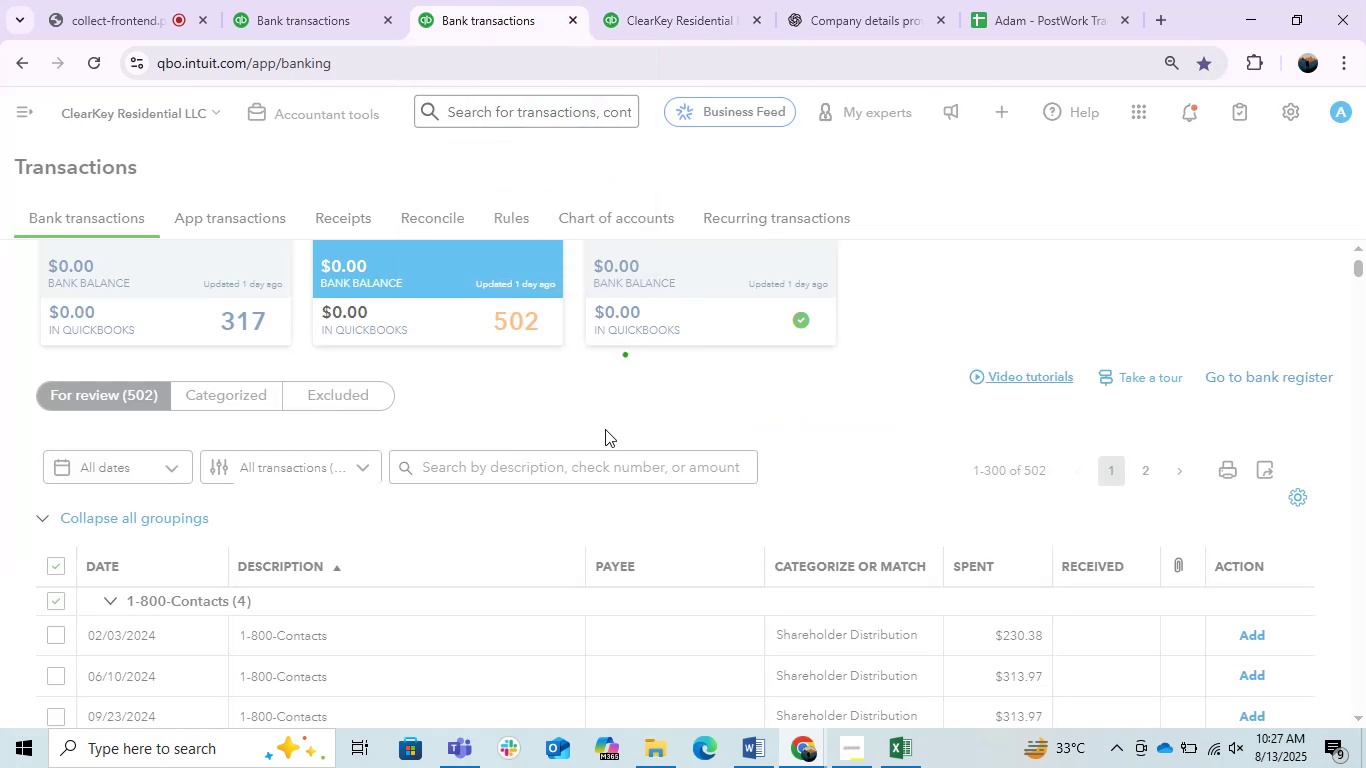 
scroll: coordinate [597, 470], scroll_direction: down, amount: 1.0
 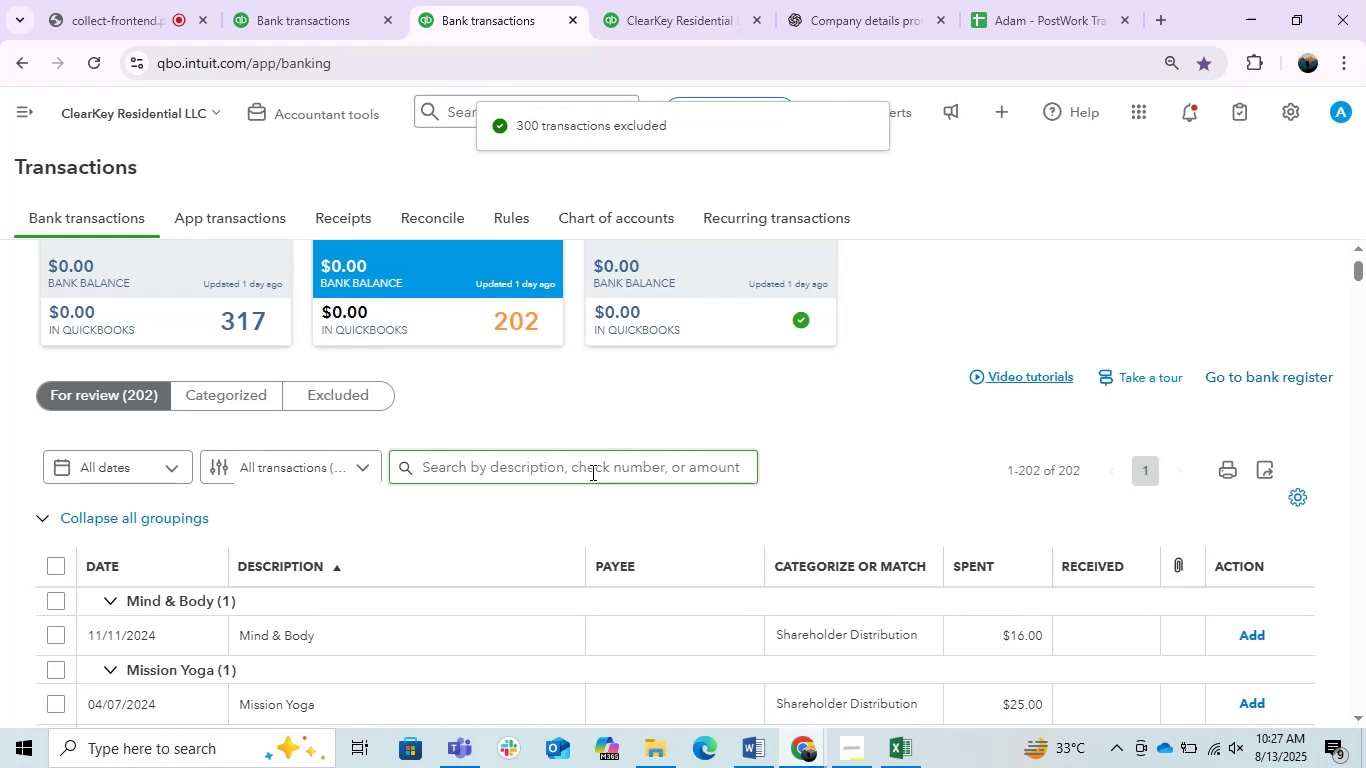 
wait(11.9)
 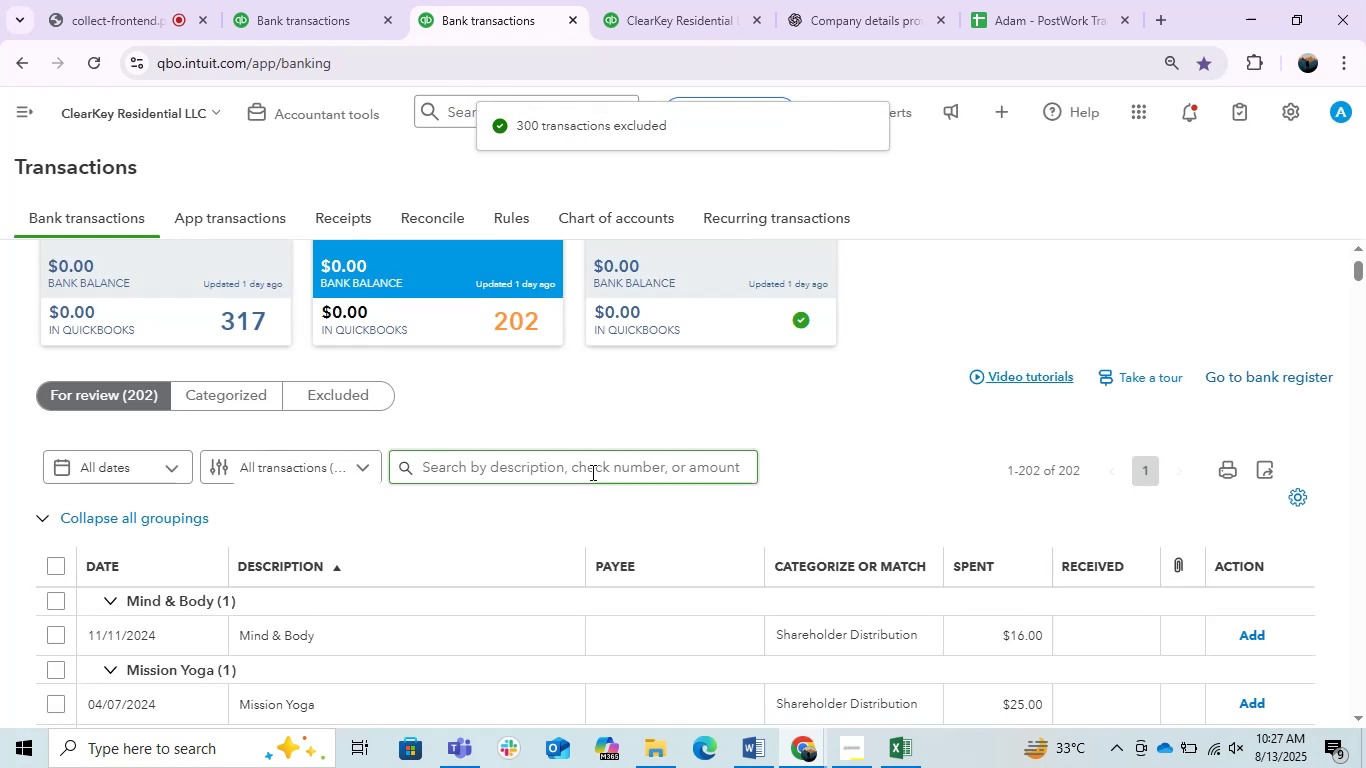 
left_click([626, 457])
 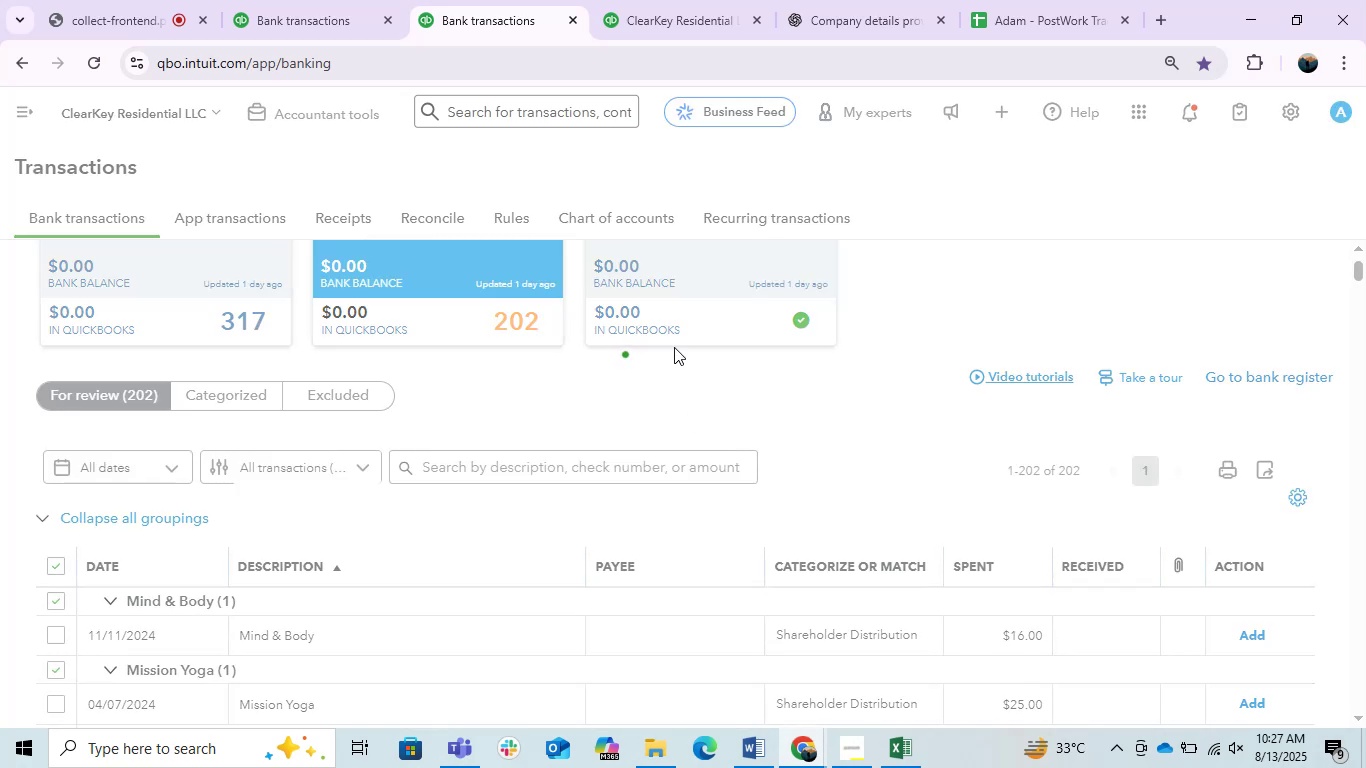 
left_click([344, 0])
 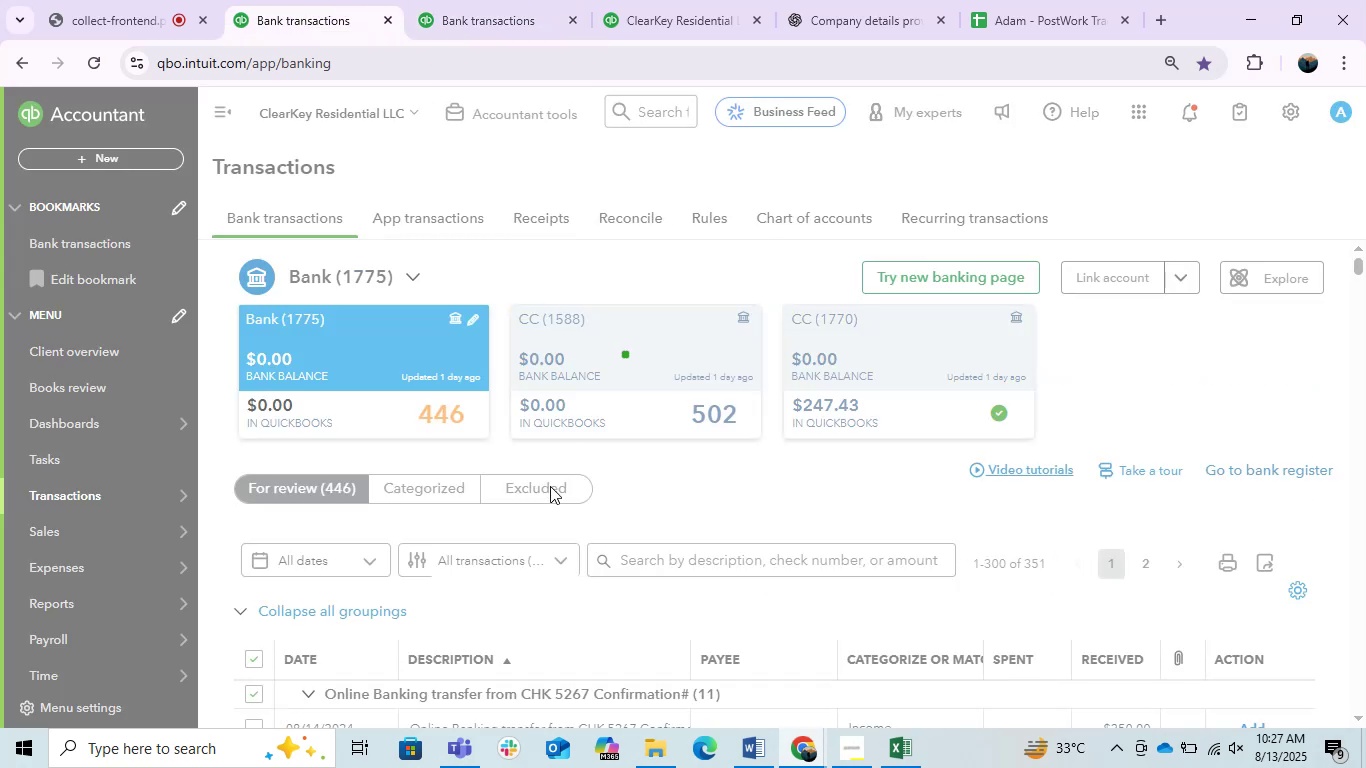 
scroll: coordinate [550, 486], scroll_direction: none, amount: 0.0
 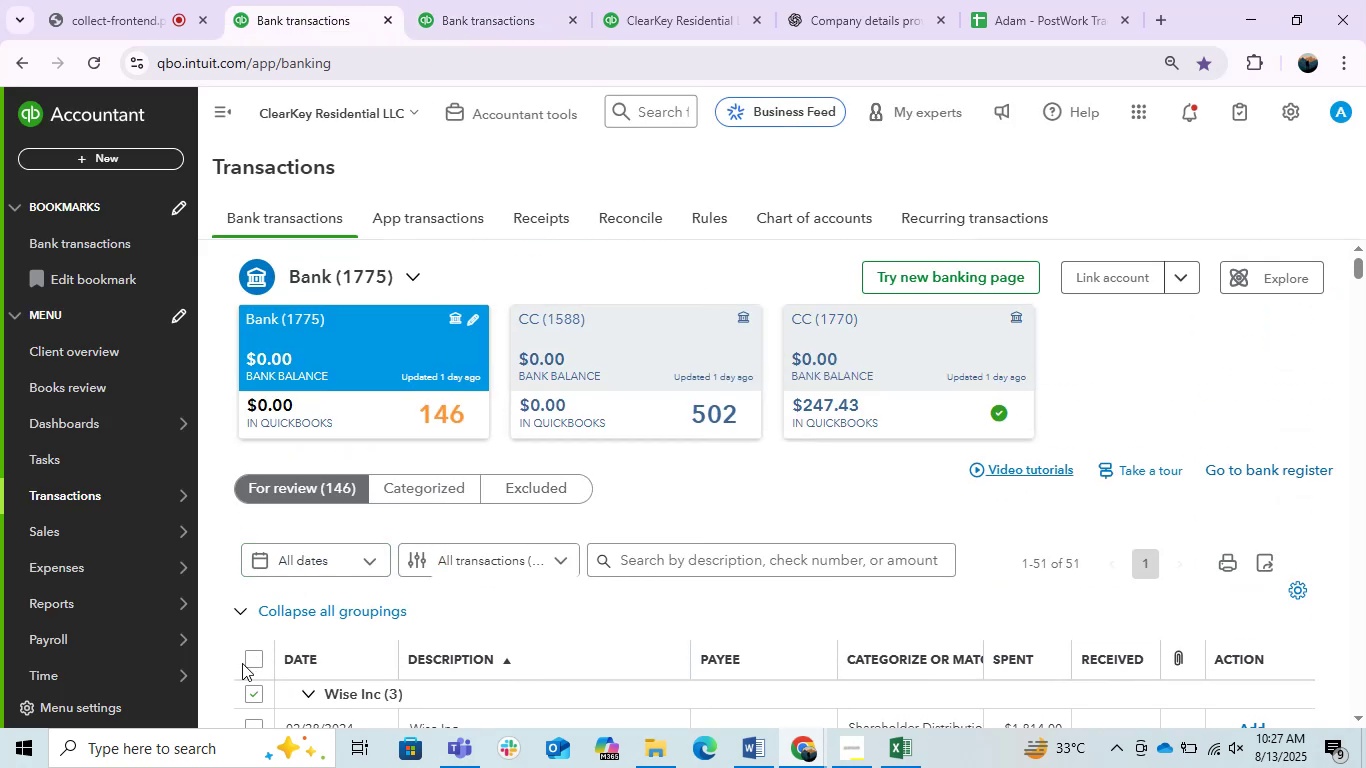 
double_click([254, 663])
 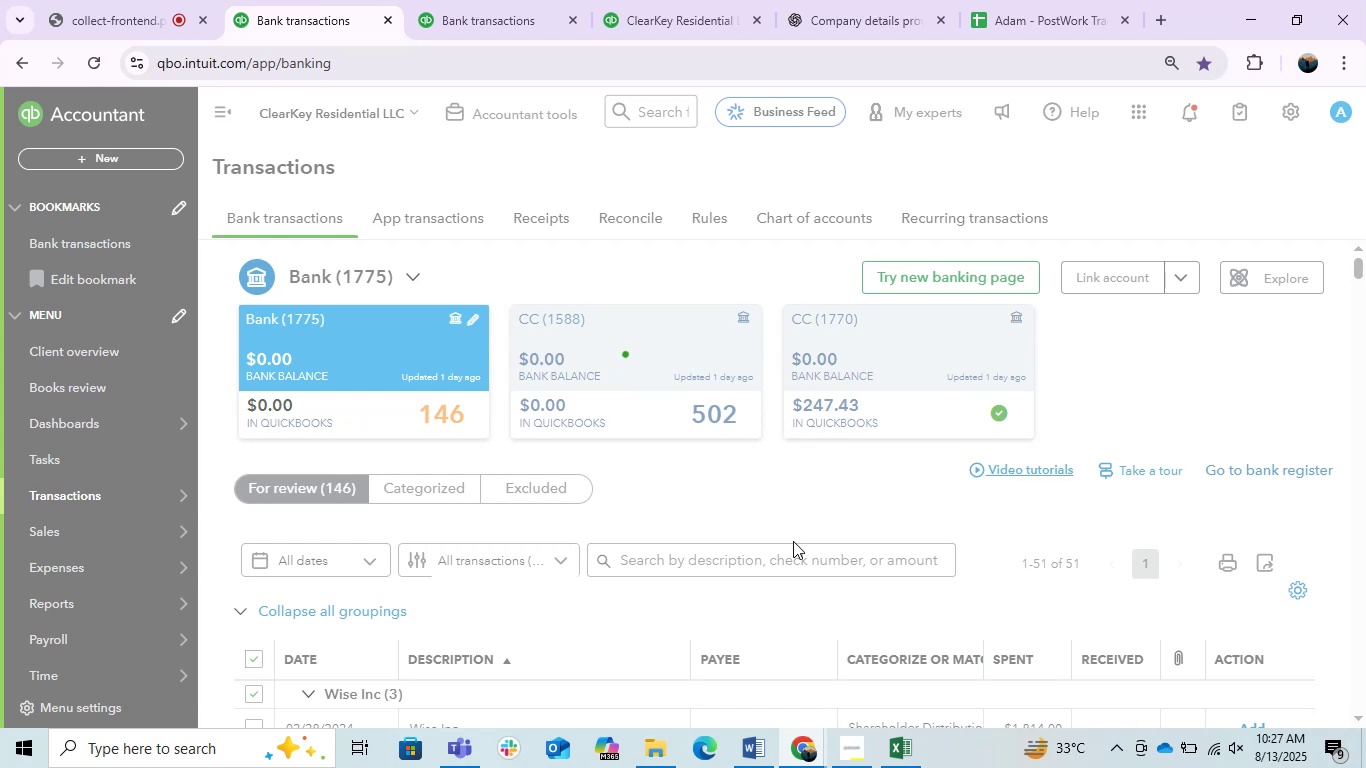 
wait(9.14)
 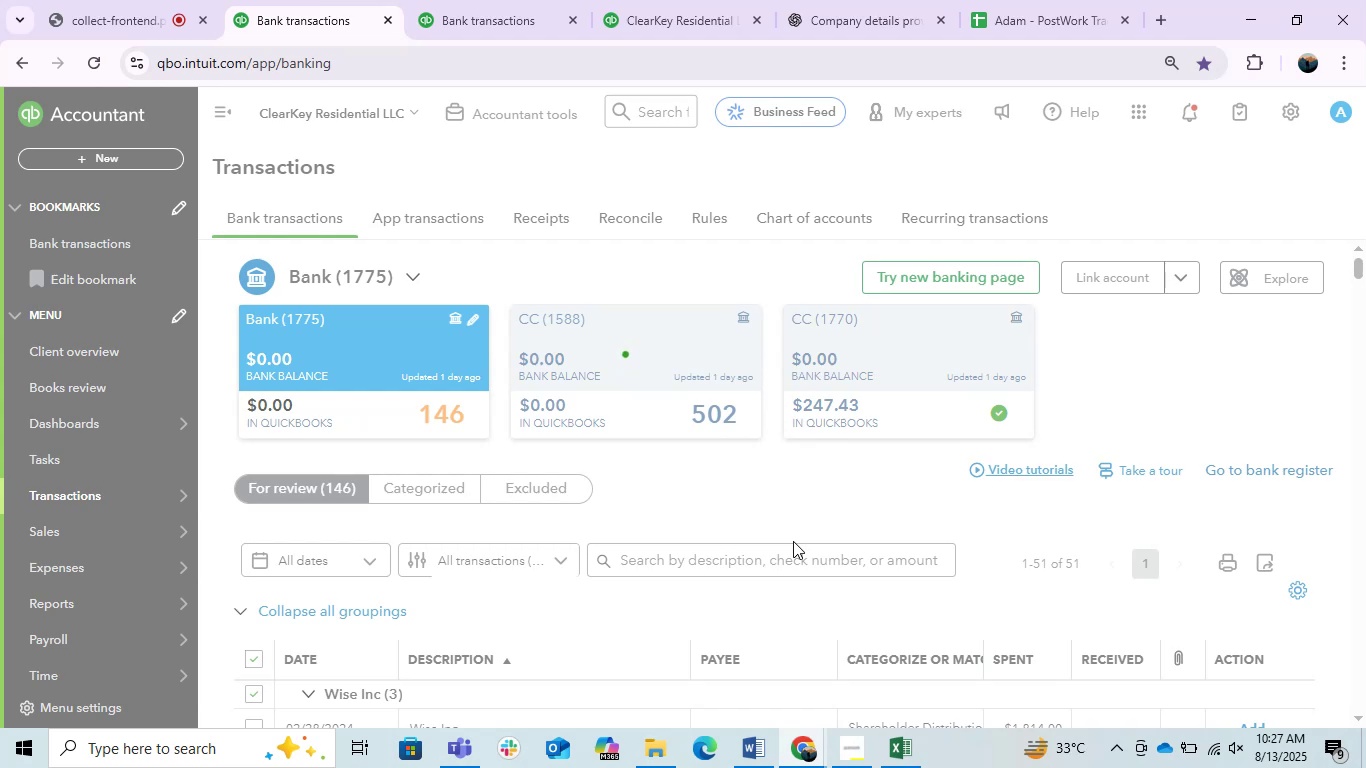 
scroll: coordinate [793, 541], scroll_direction: up, amount: 1.0
 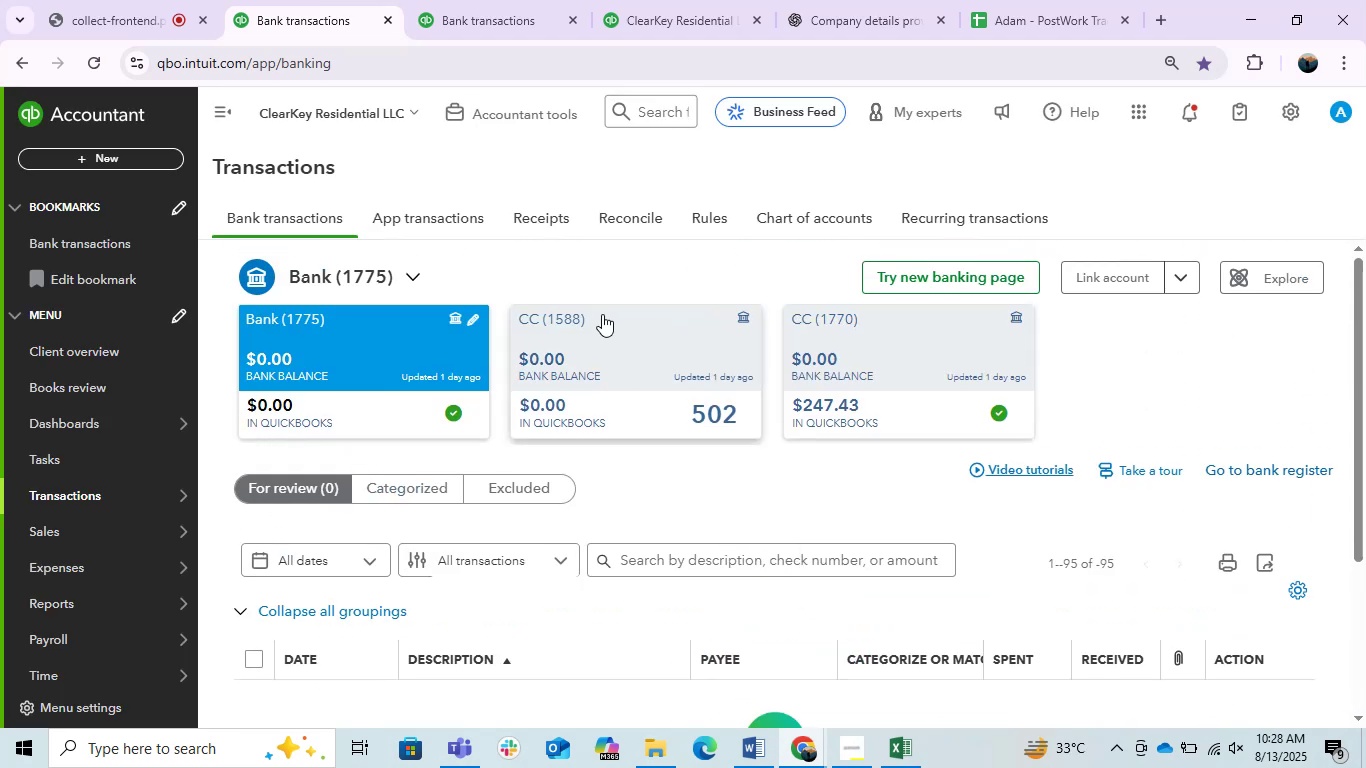 
left_click([605, 333])
 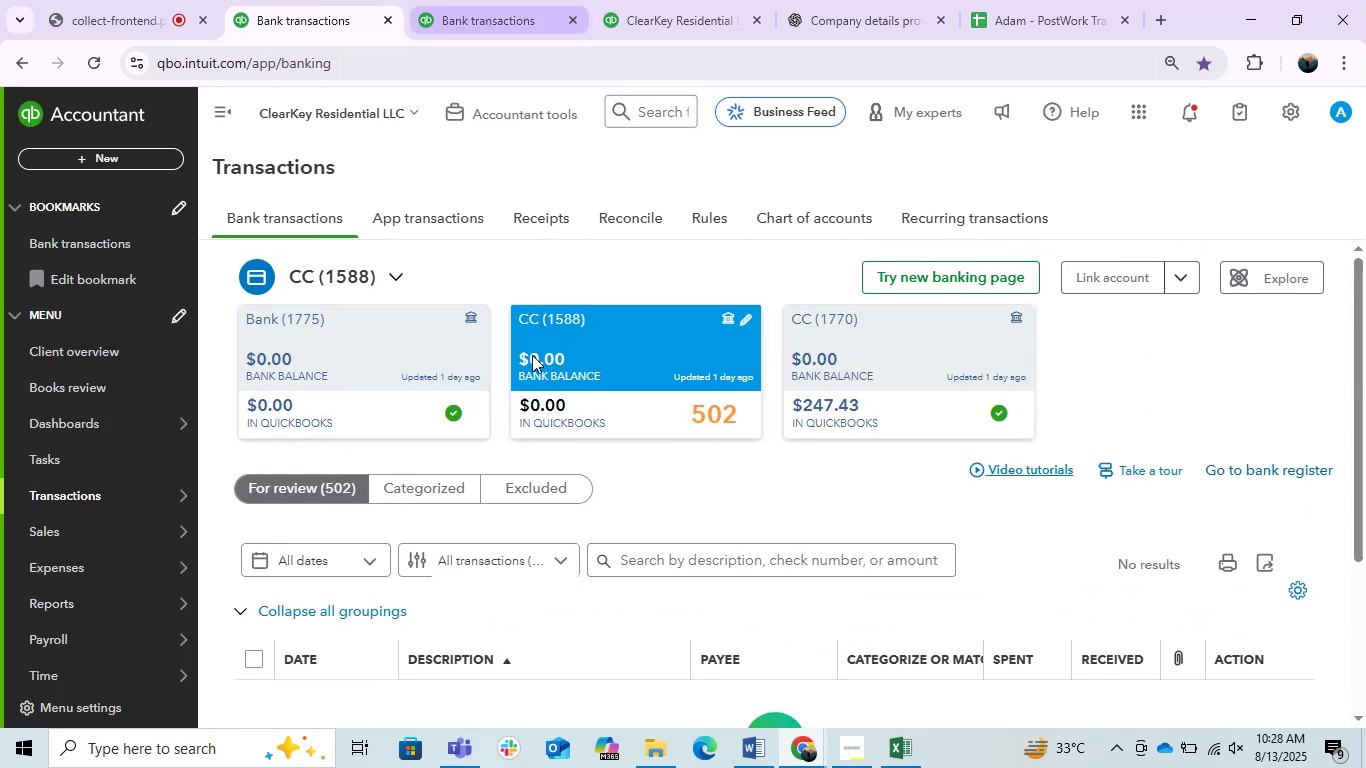 
scroll: coordinate [425, 544], scroll_direction: down, amount: 1.0
 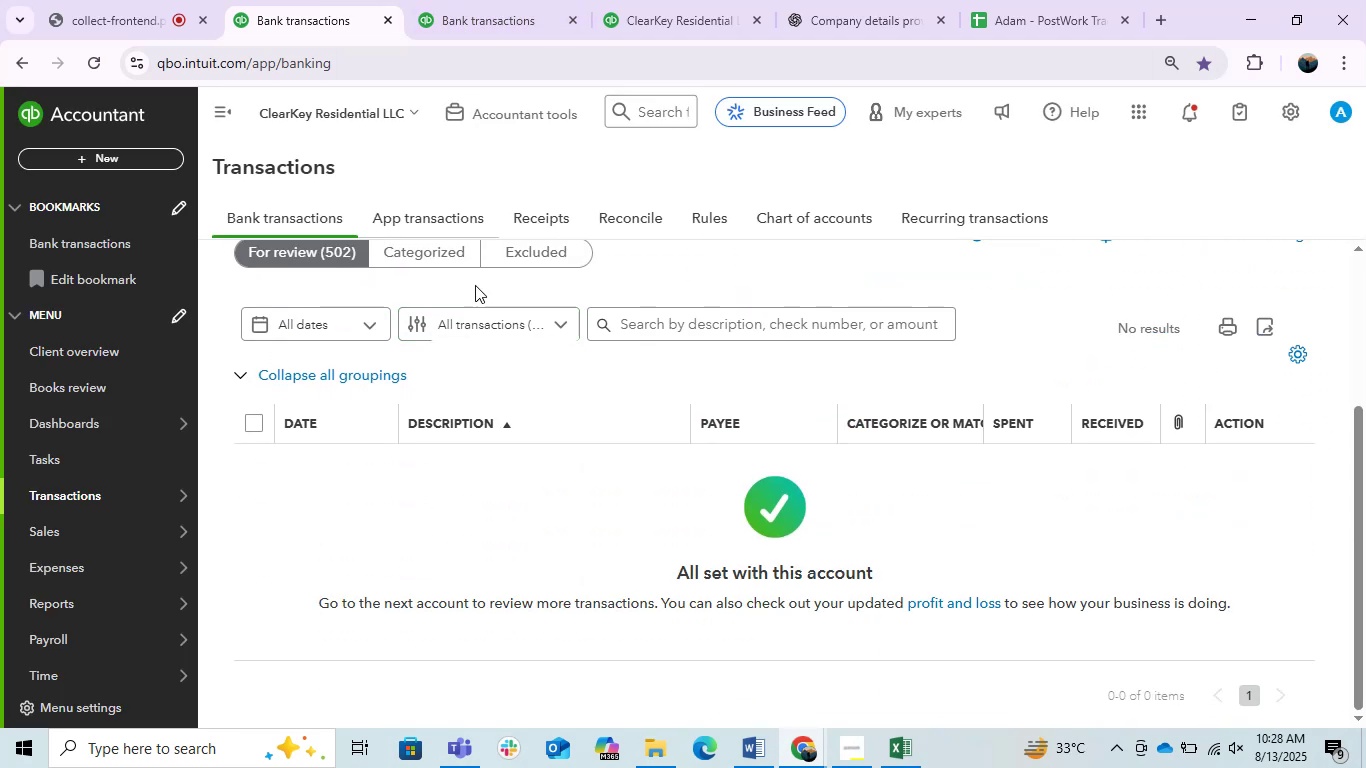 
scroll: coordinate [518, 438], scroll_direction: up, amount: 2.0
 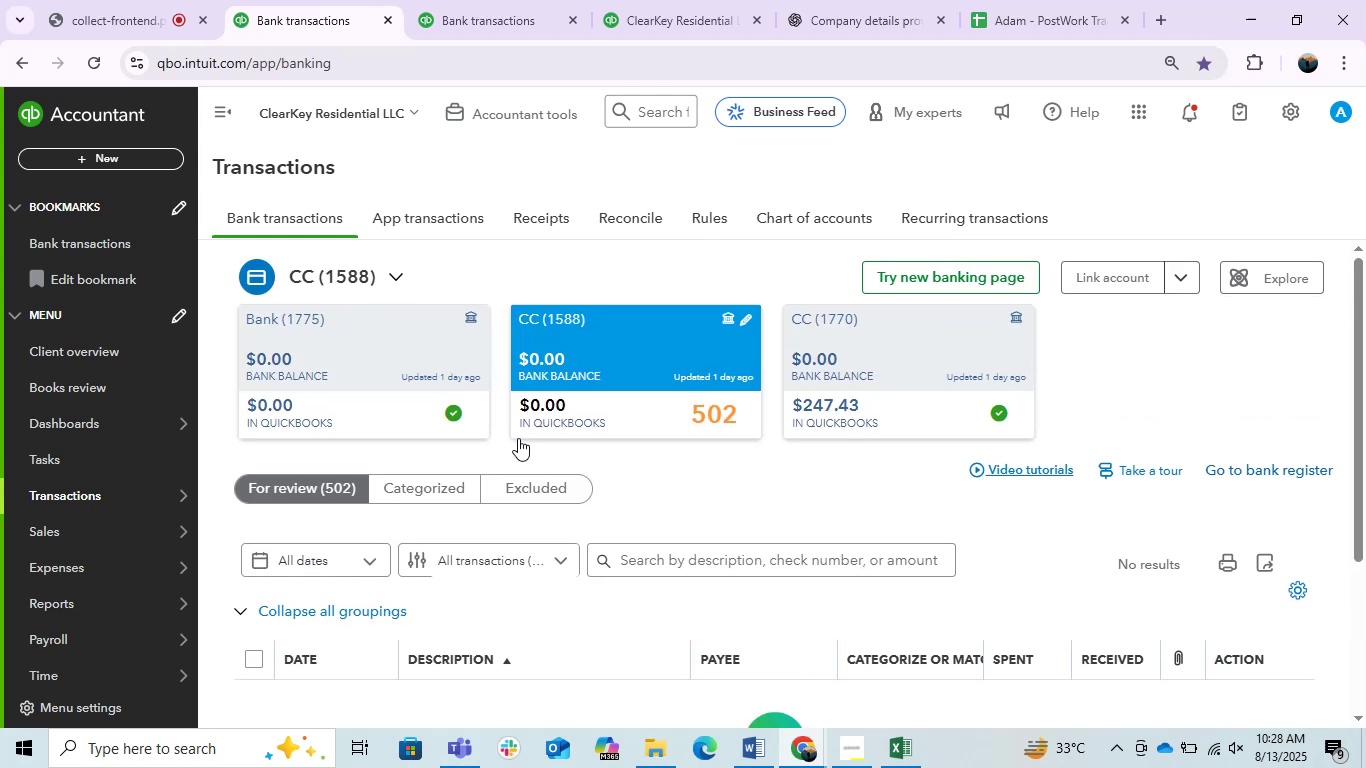 
scroll: coordinate [518, 438], scroll_direction: down, amount: 2.0
 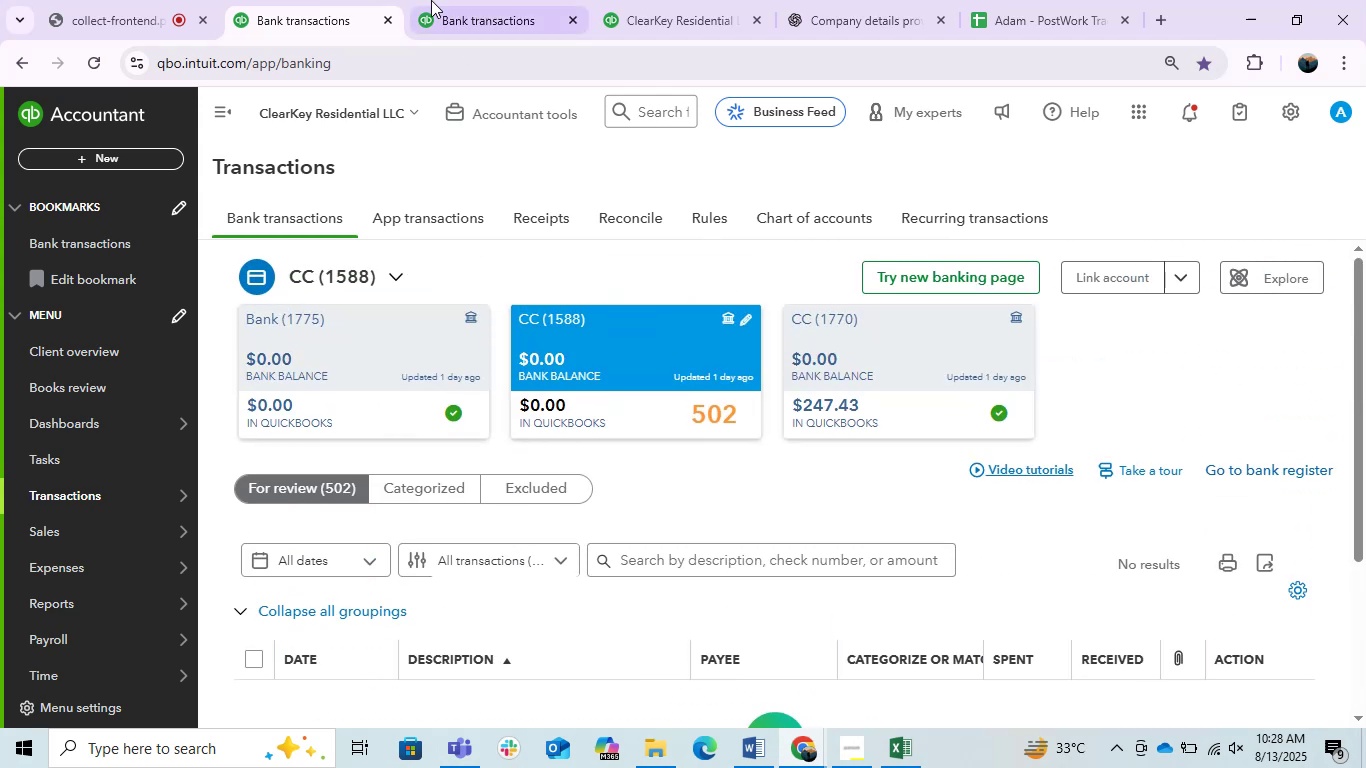 
left_click([437, 0])
 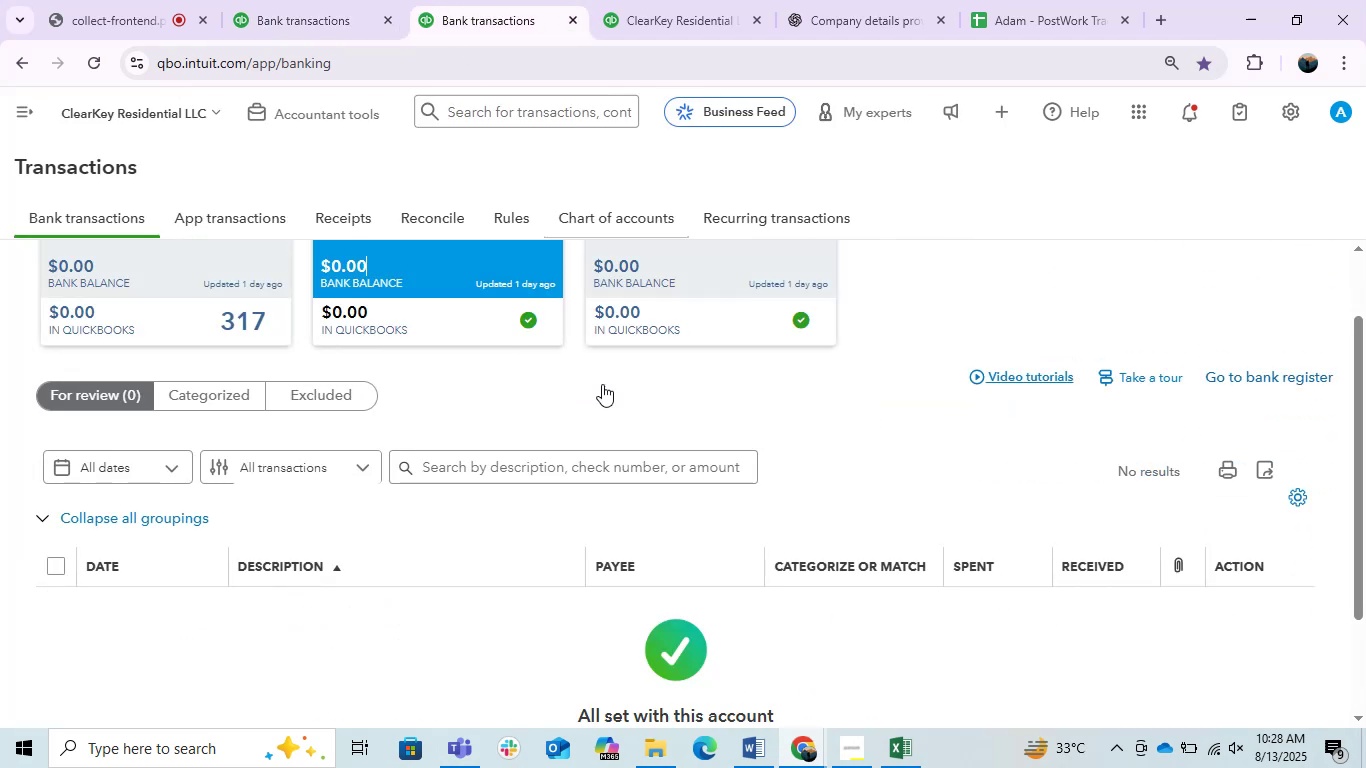 
scroll: coordinate [617, 506], scroll_direction: up, amount: 1.0
 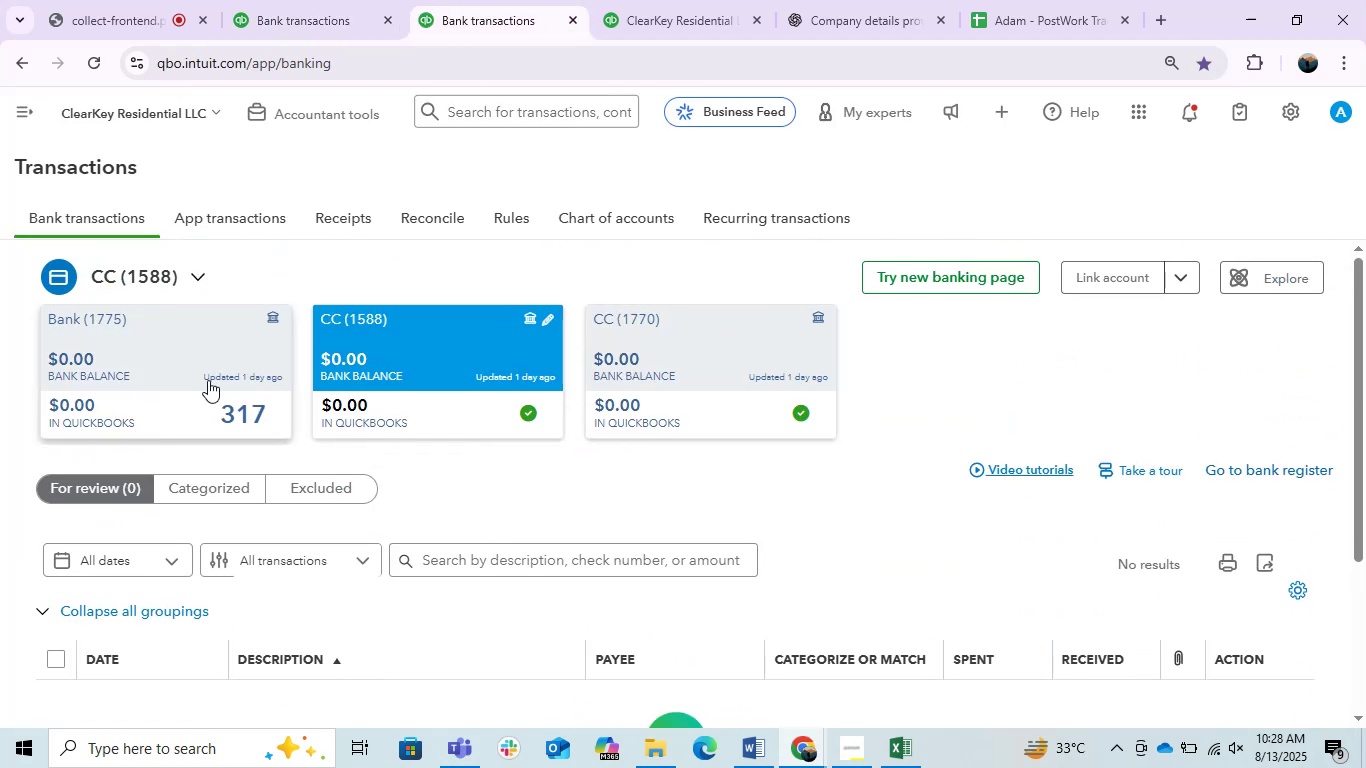 
left_click([201, 378])
 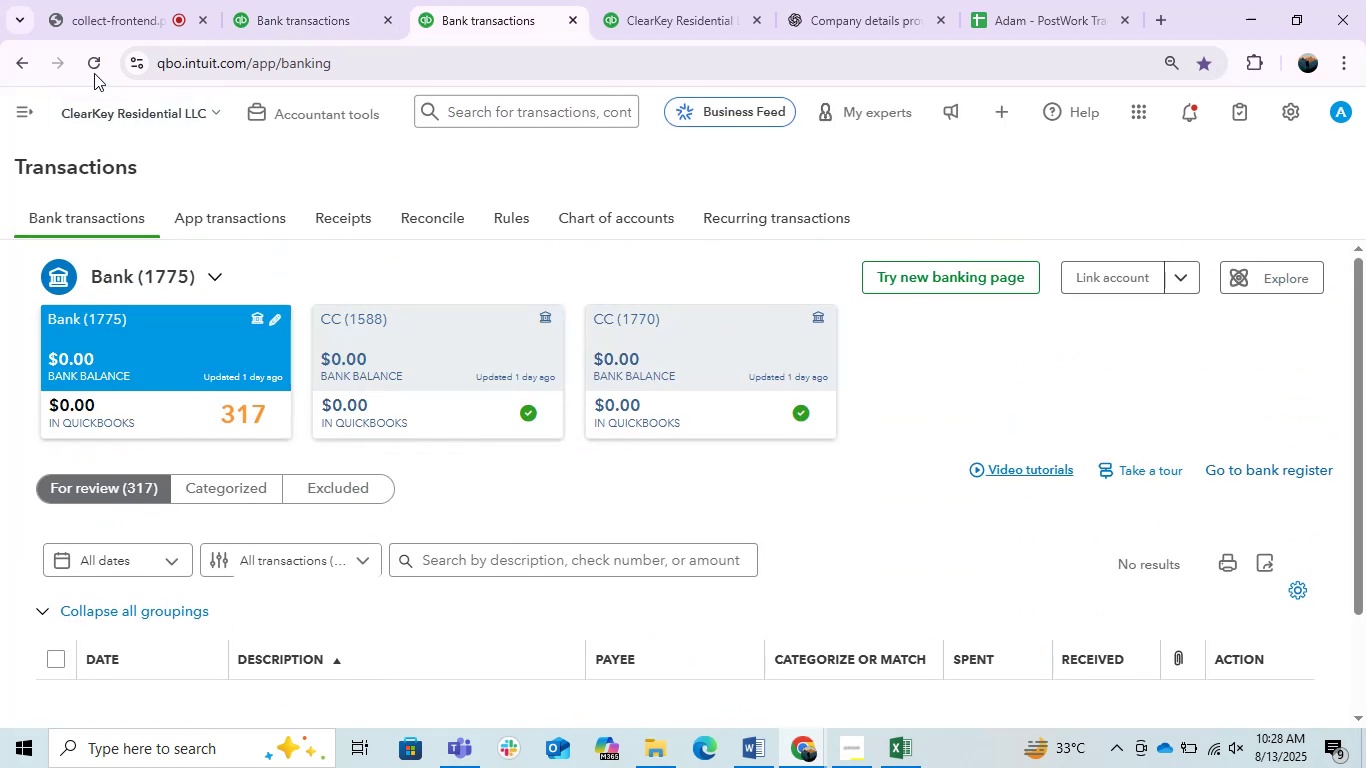 
left_click([95, 49])
 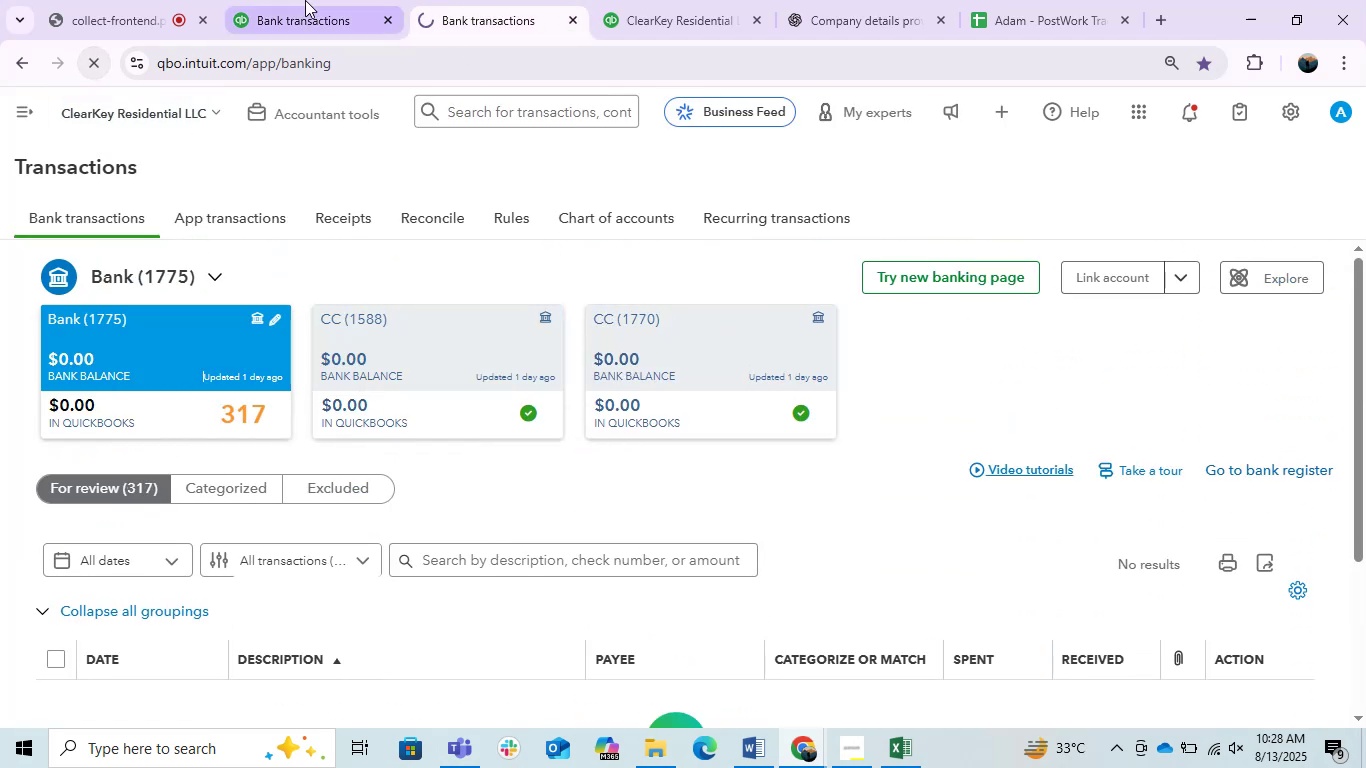 
left_click([316, 0])
 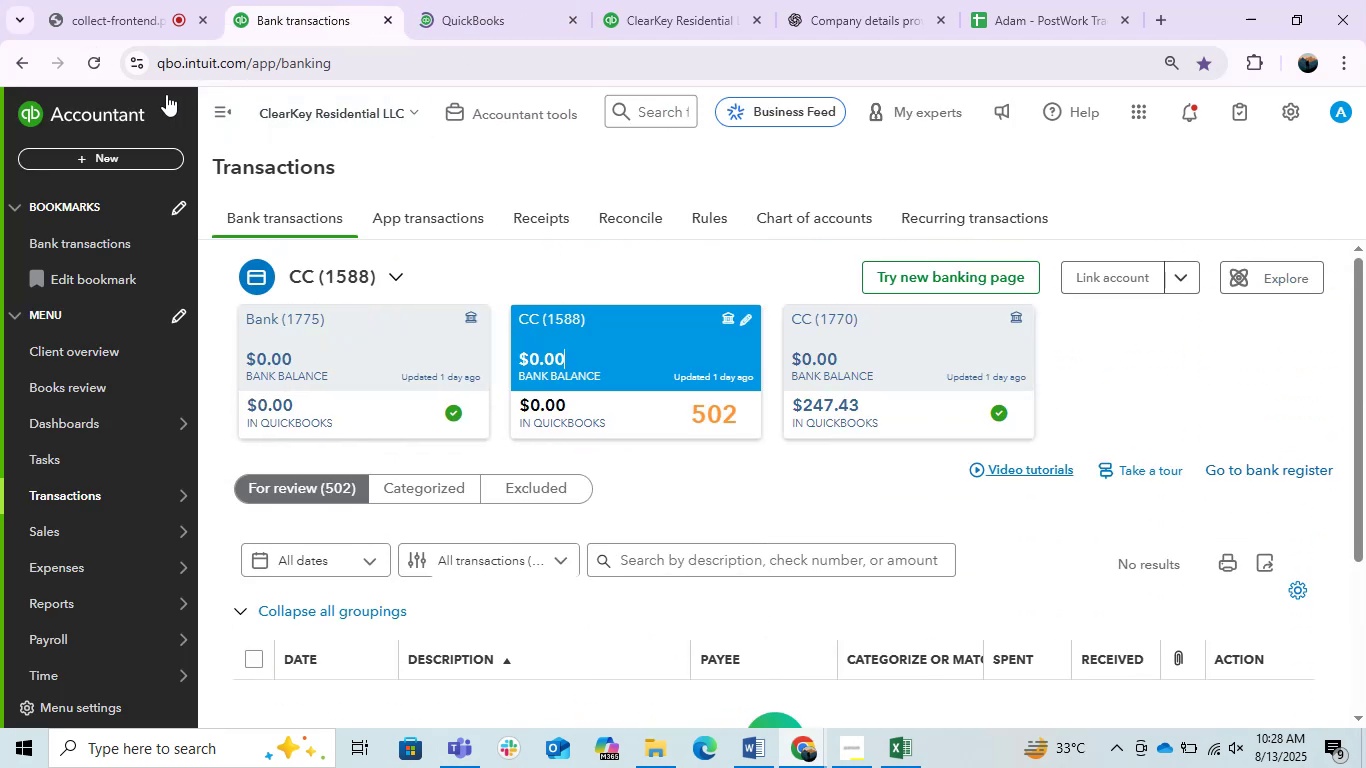 
left_click([101, 66])
 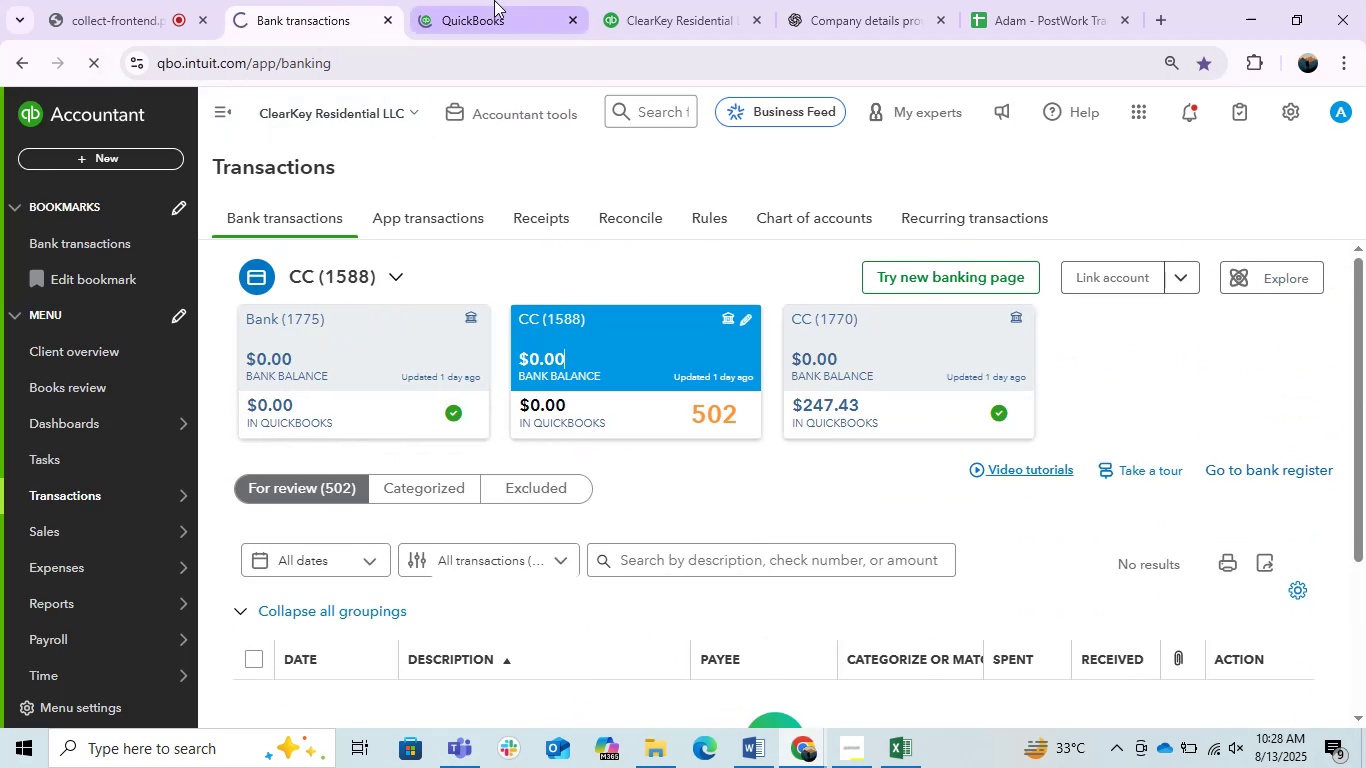 
left_click([494, 0])
 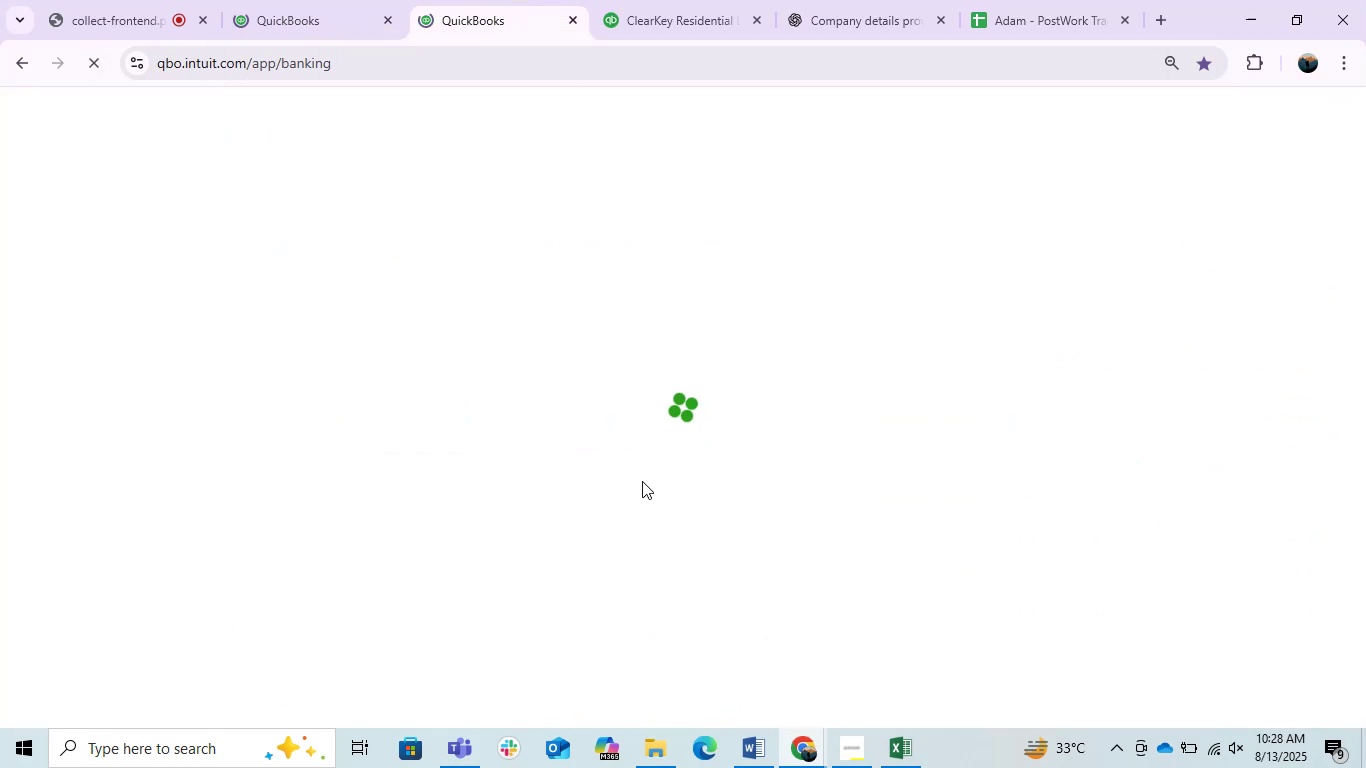 
left_click([639, 0])
 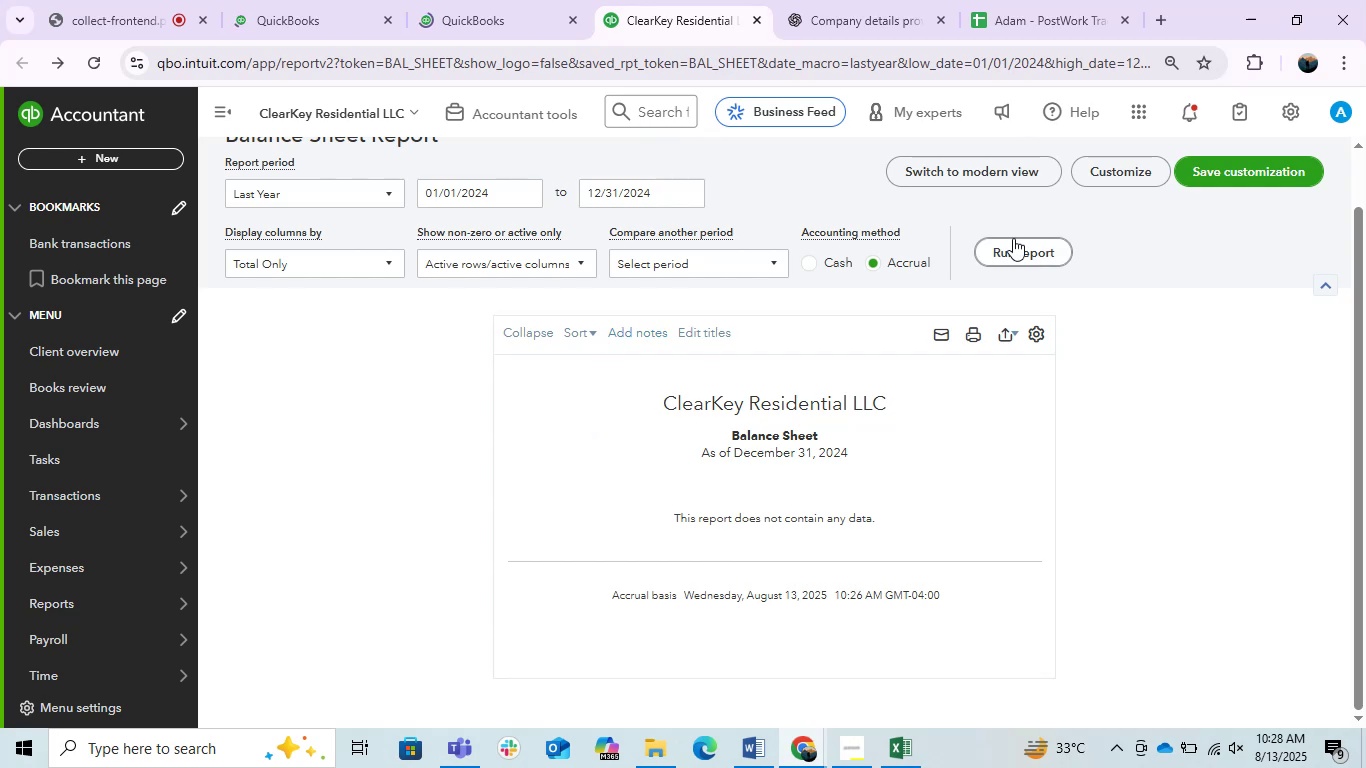 
double_click([989, 262])
 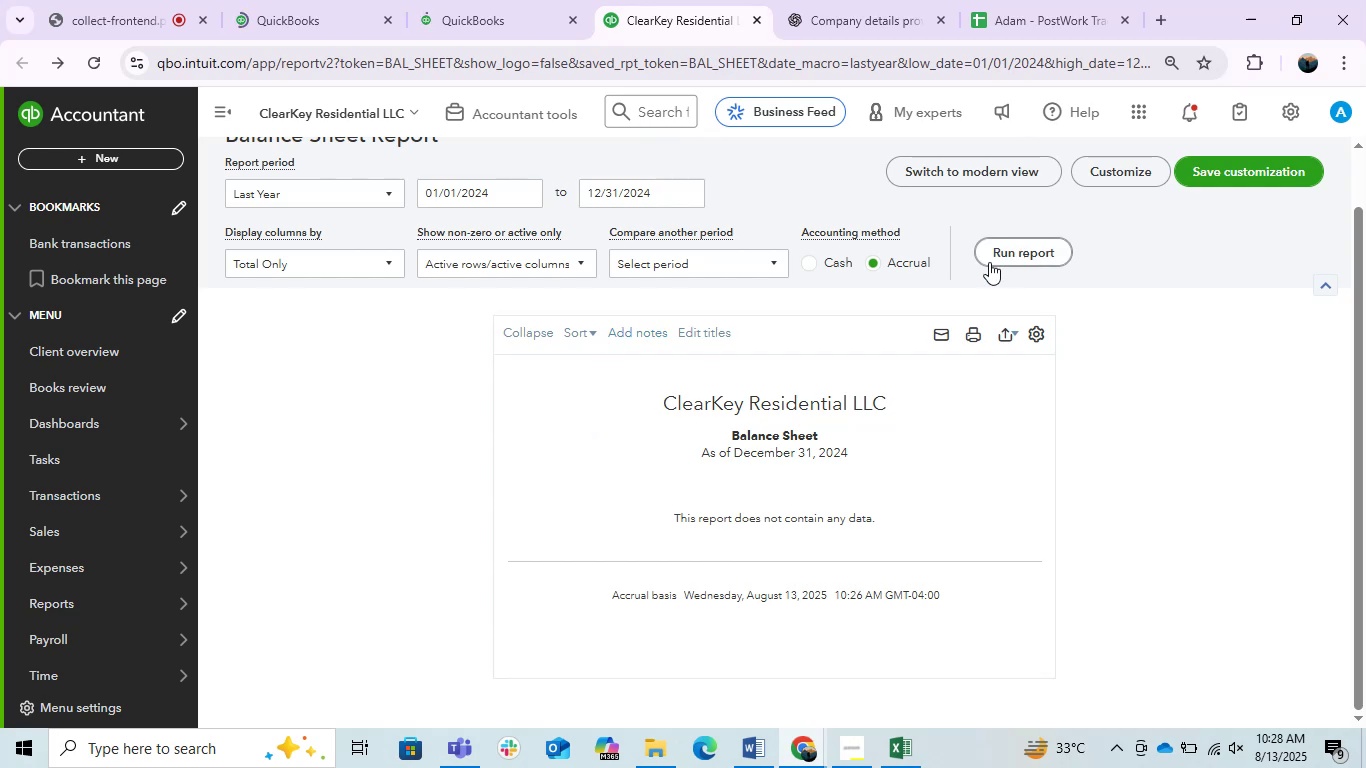 
triple_click([989, 262])
 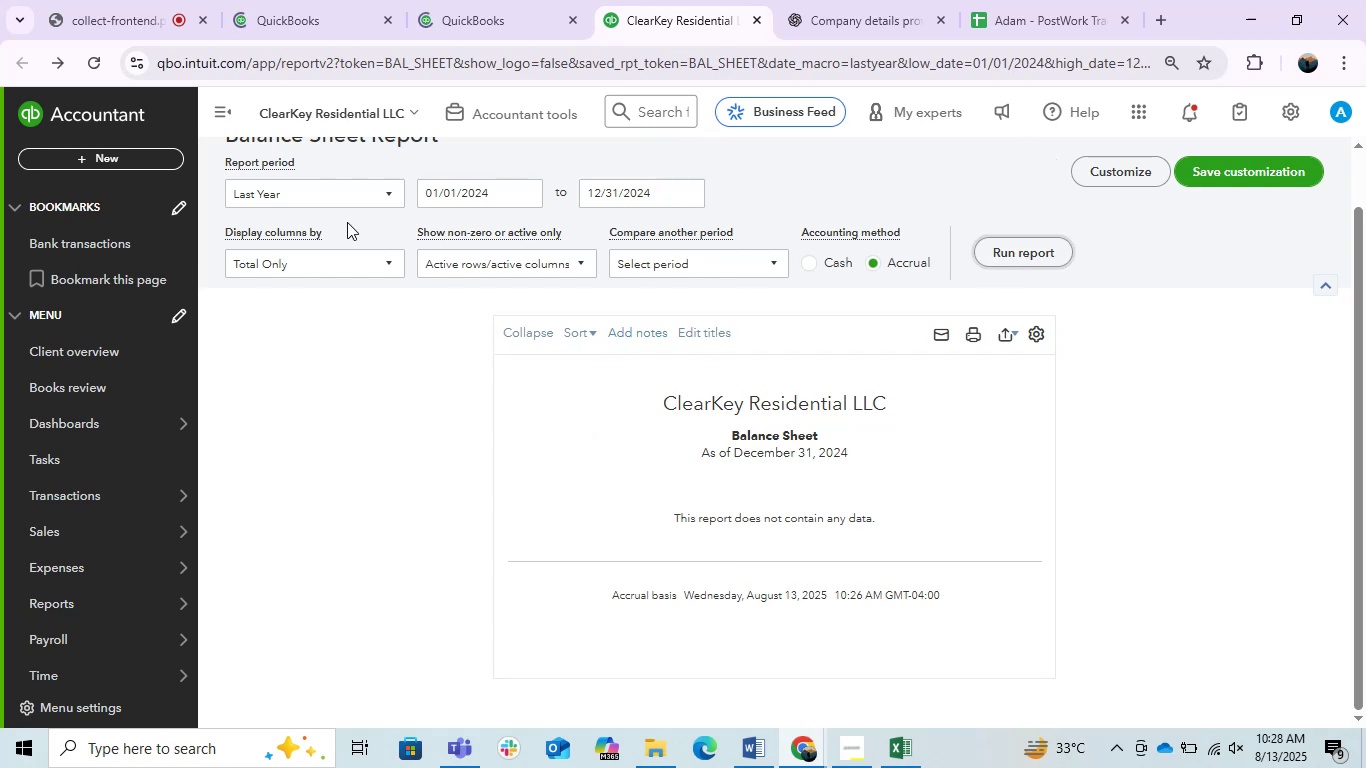 
scroll: coordinate [464, 430], scroll_direction: up, amount: 11.0
 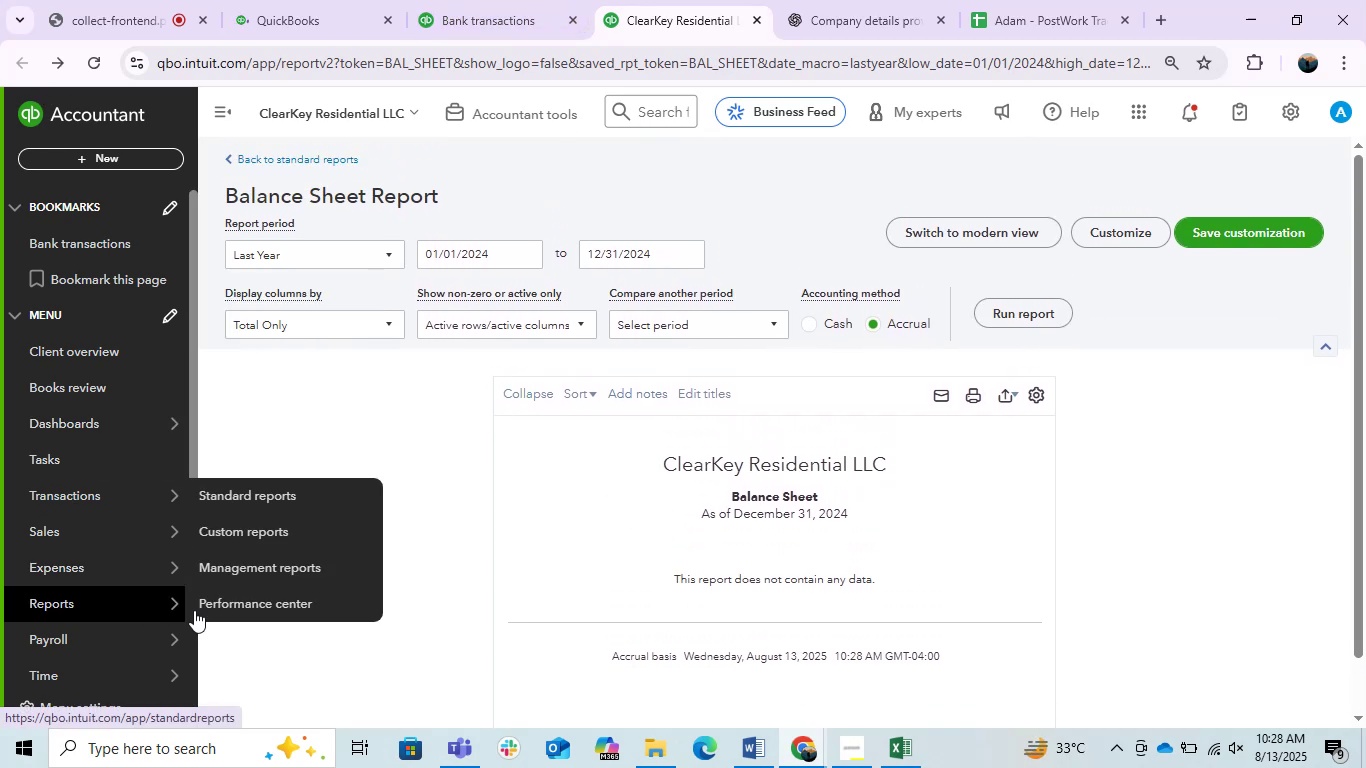 
wait(5.17)
 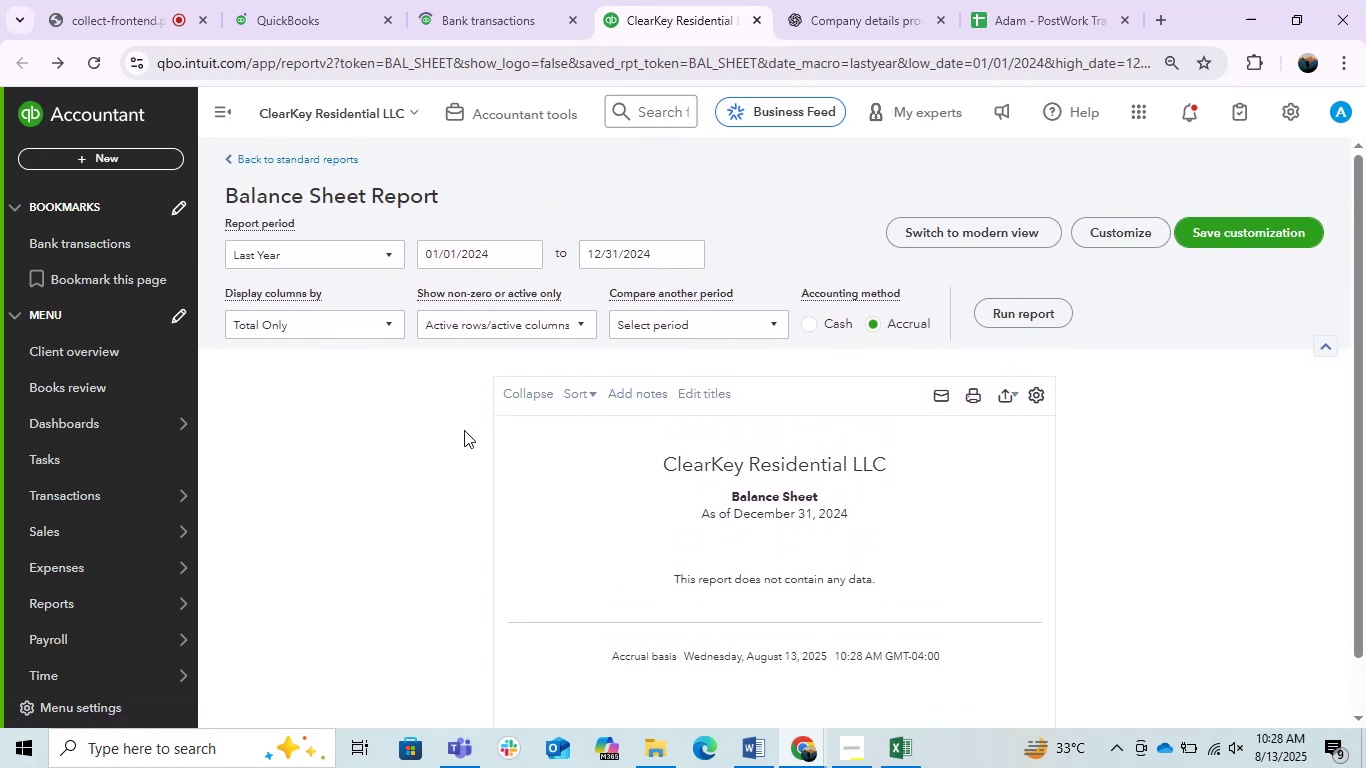 
right_click([253, 492])
 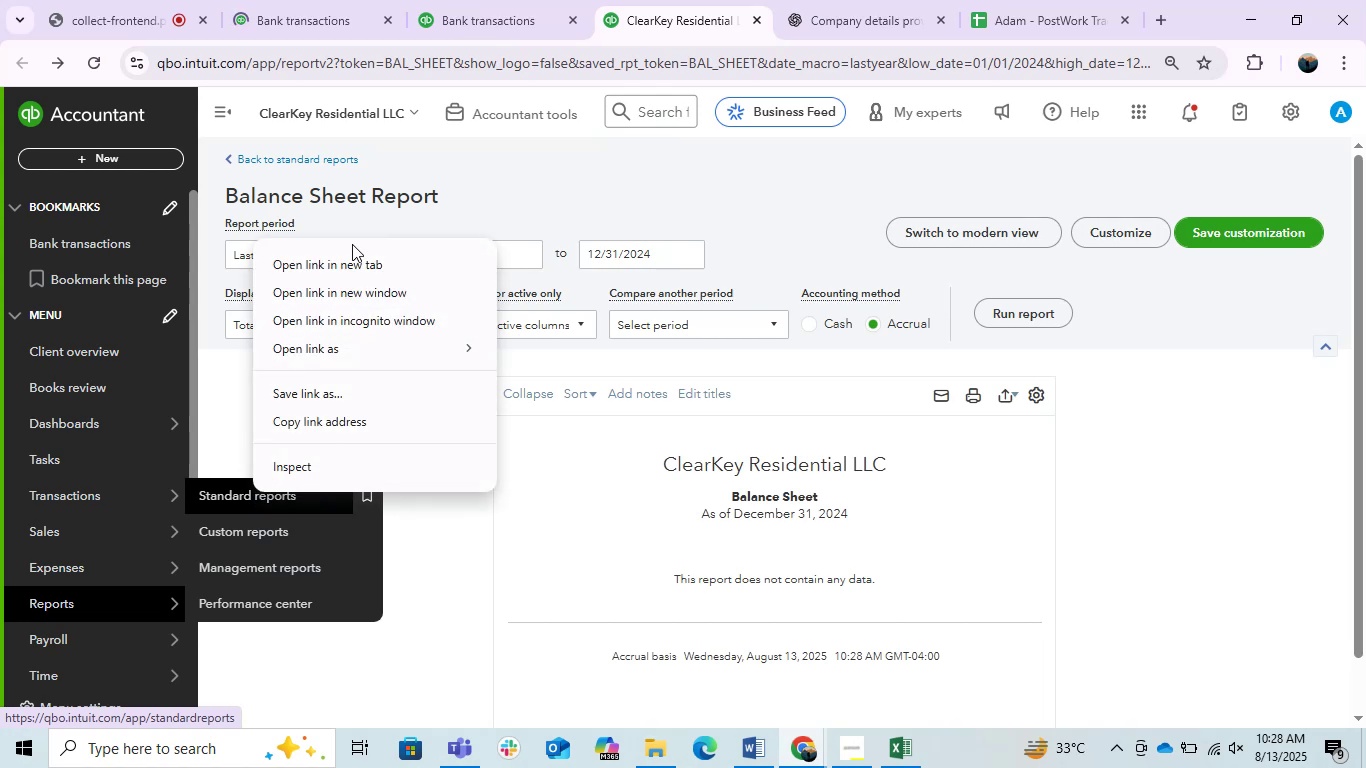 
left_click([336, 266])
 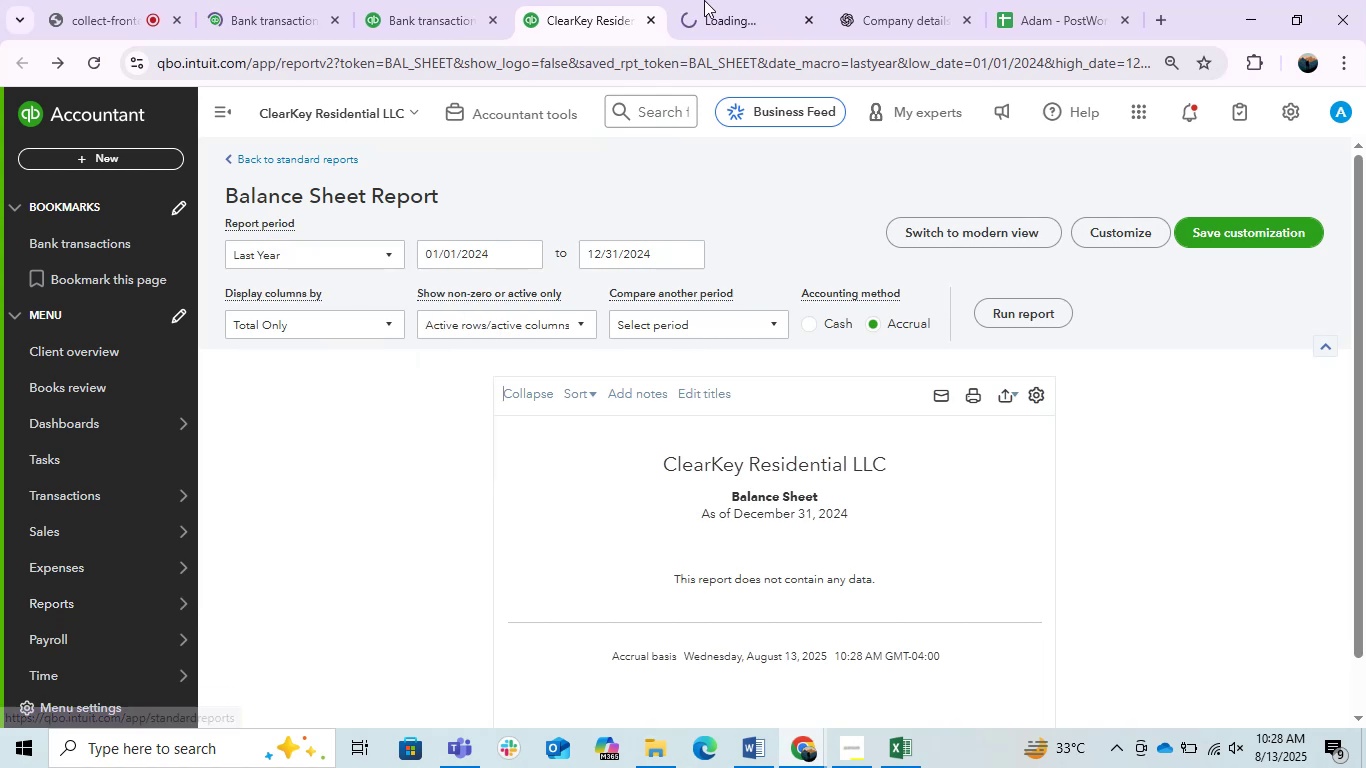 
left_click([693, 0])
 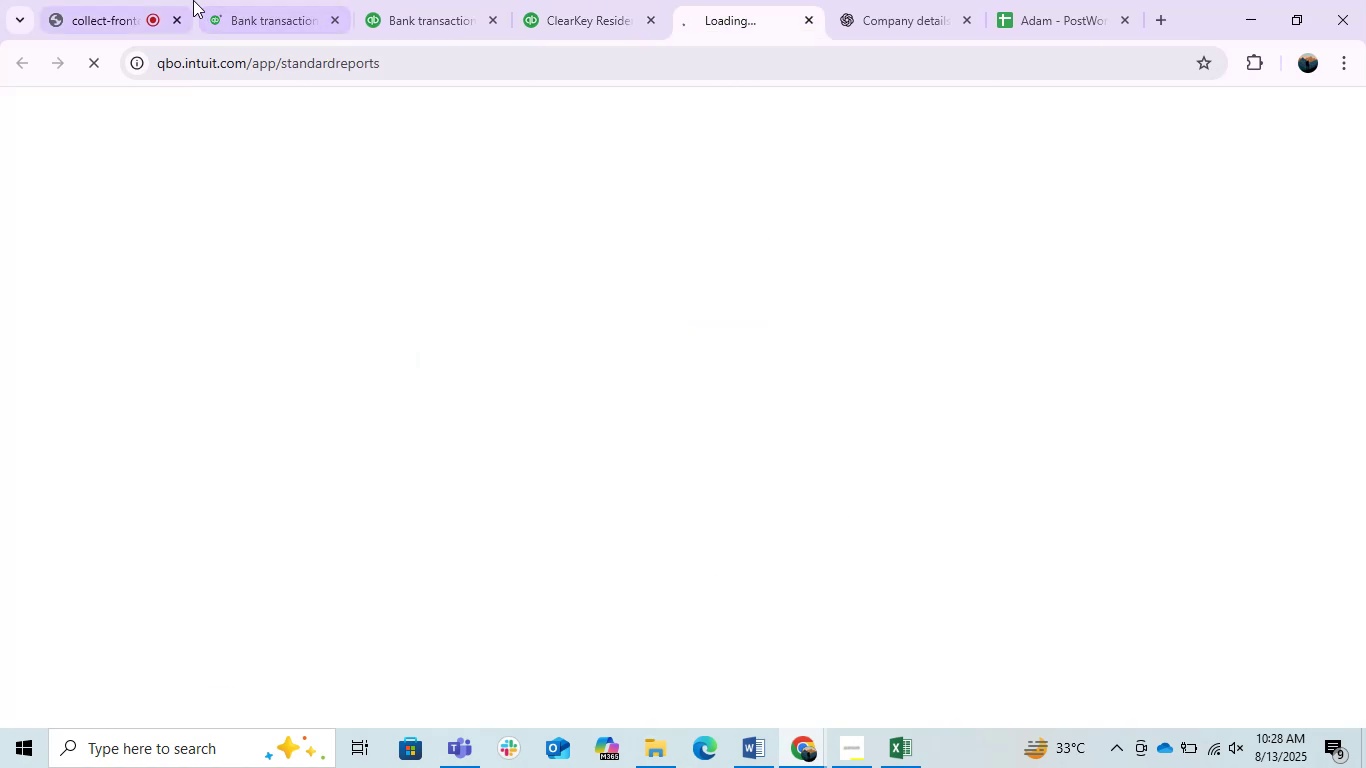 
left_click([276, 0])
 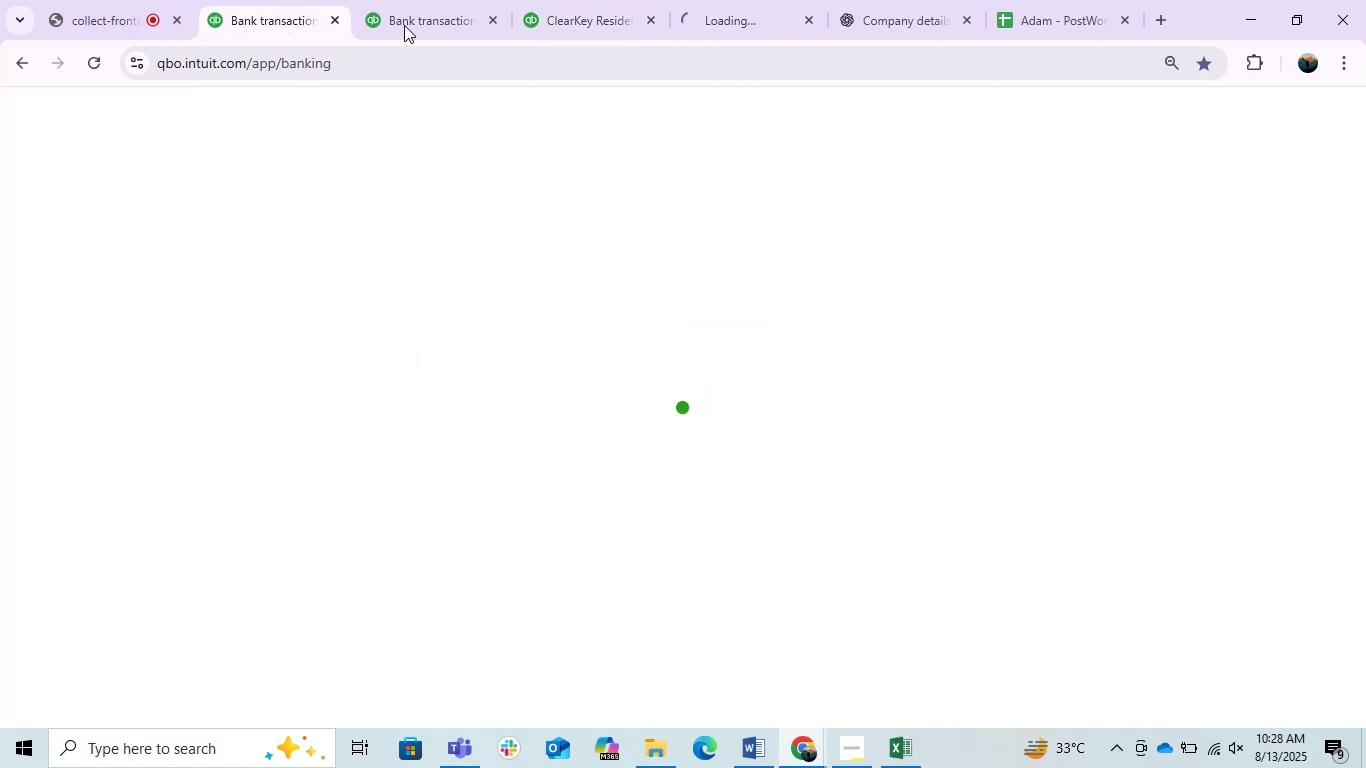 
left_click([373, 0])
 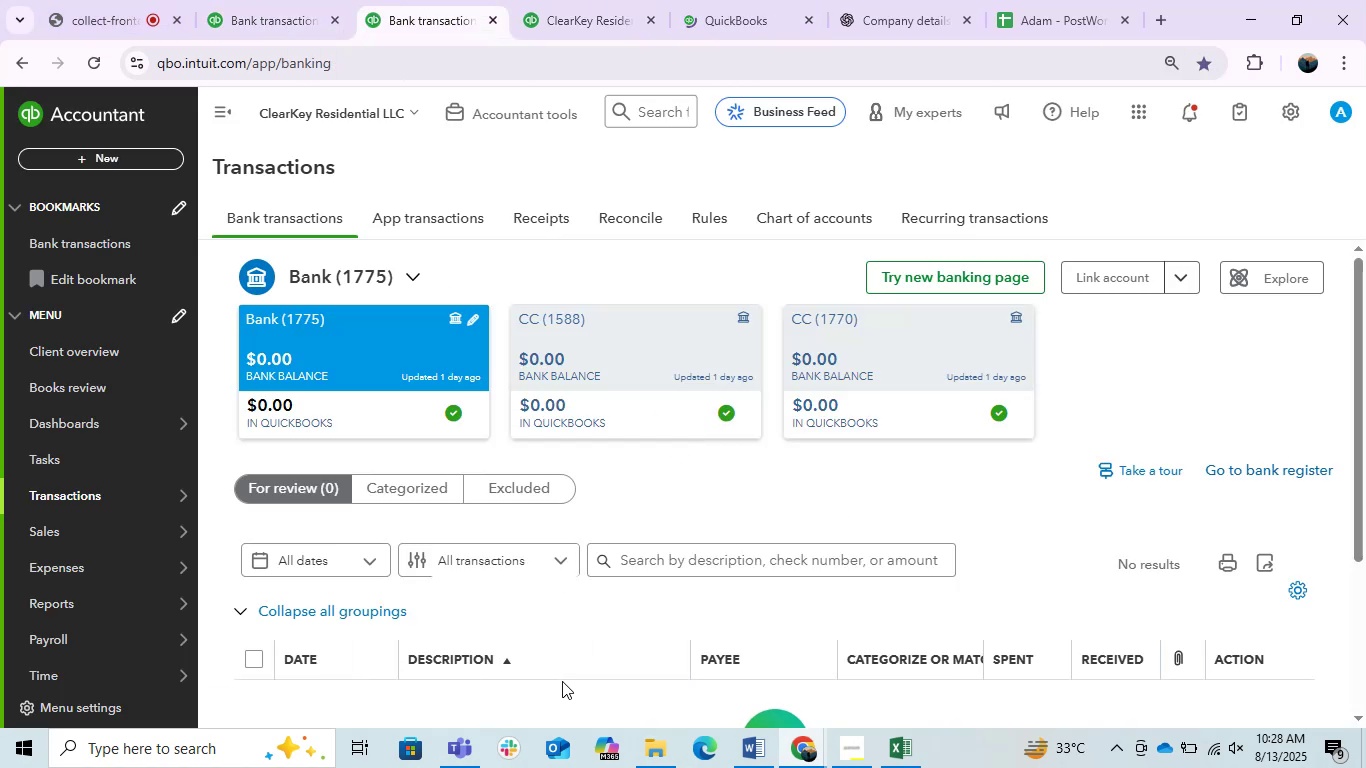 
scroll: coordinate [532, 545], scroll_direction: down, amount: 4.0
 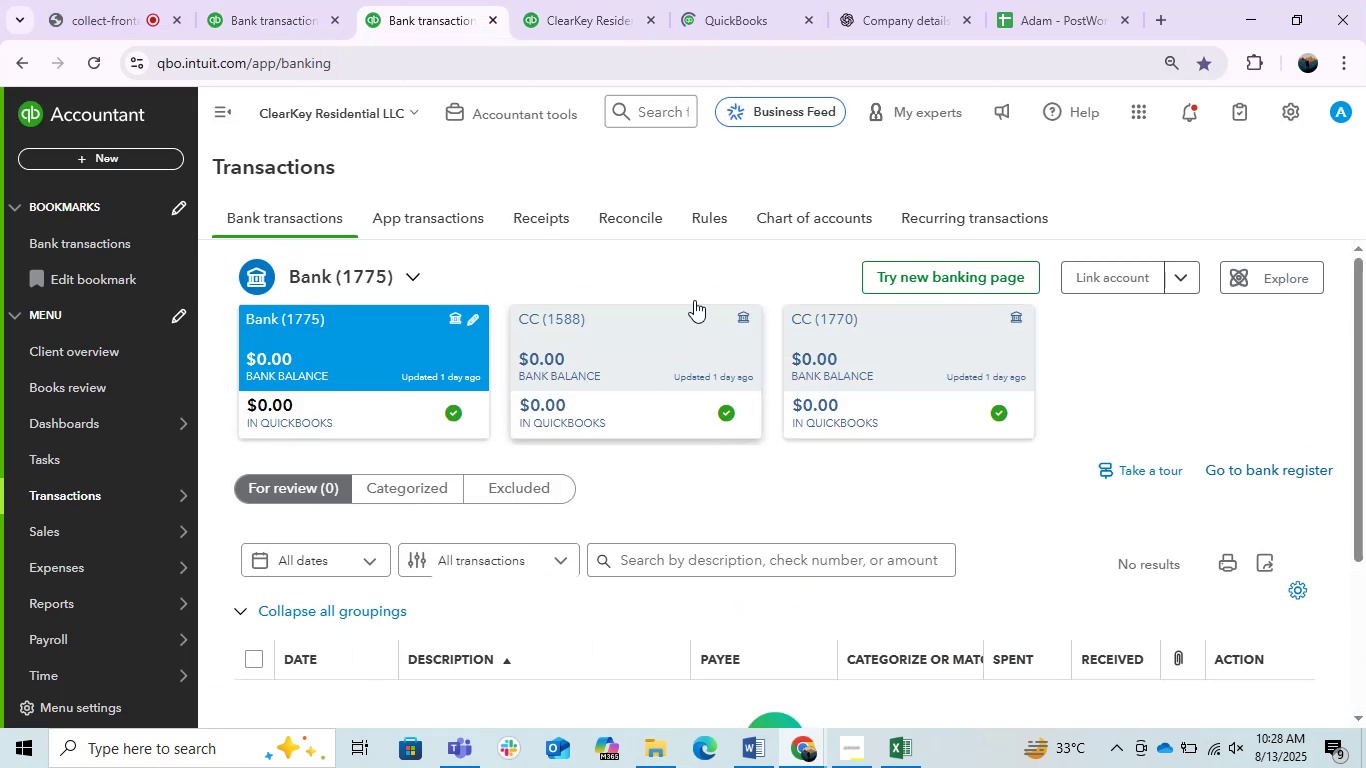 
left_click([694, 299])
 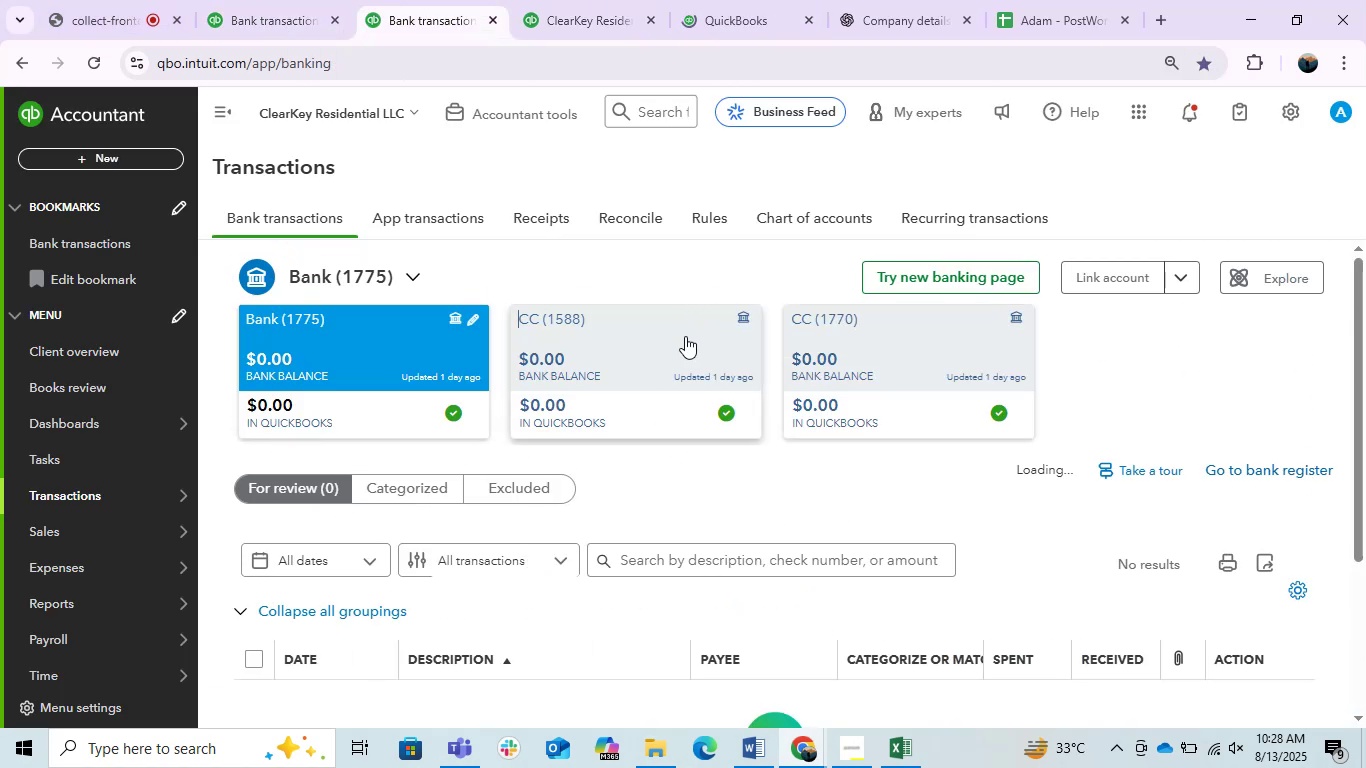 
double_click([679, 341])
 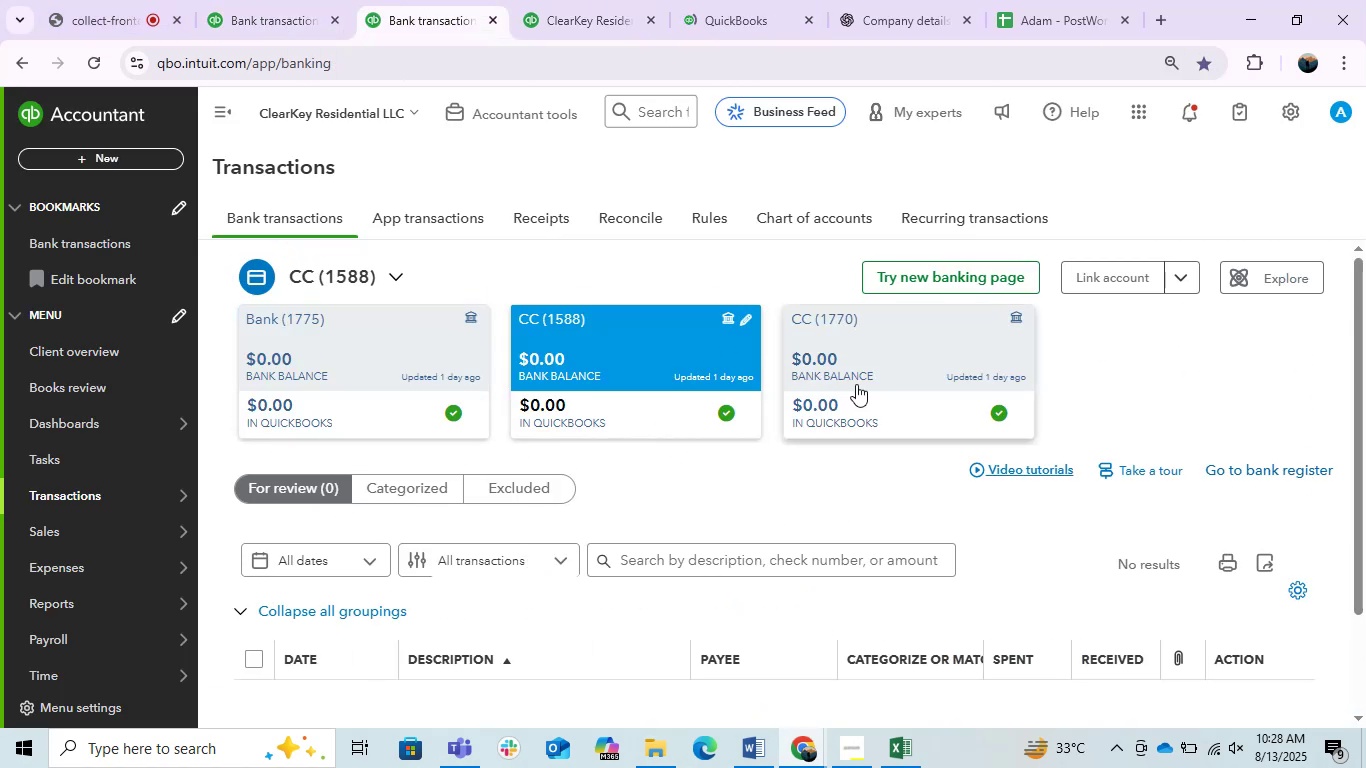 
left_click([856, 384])
 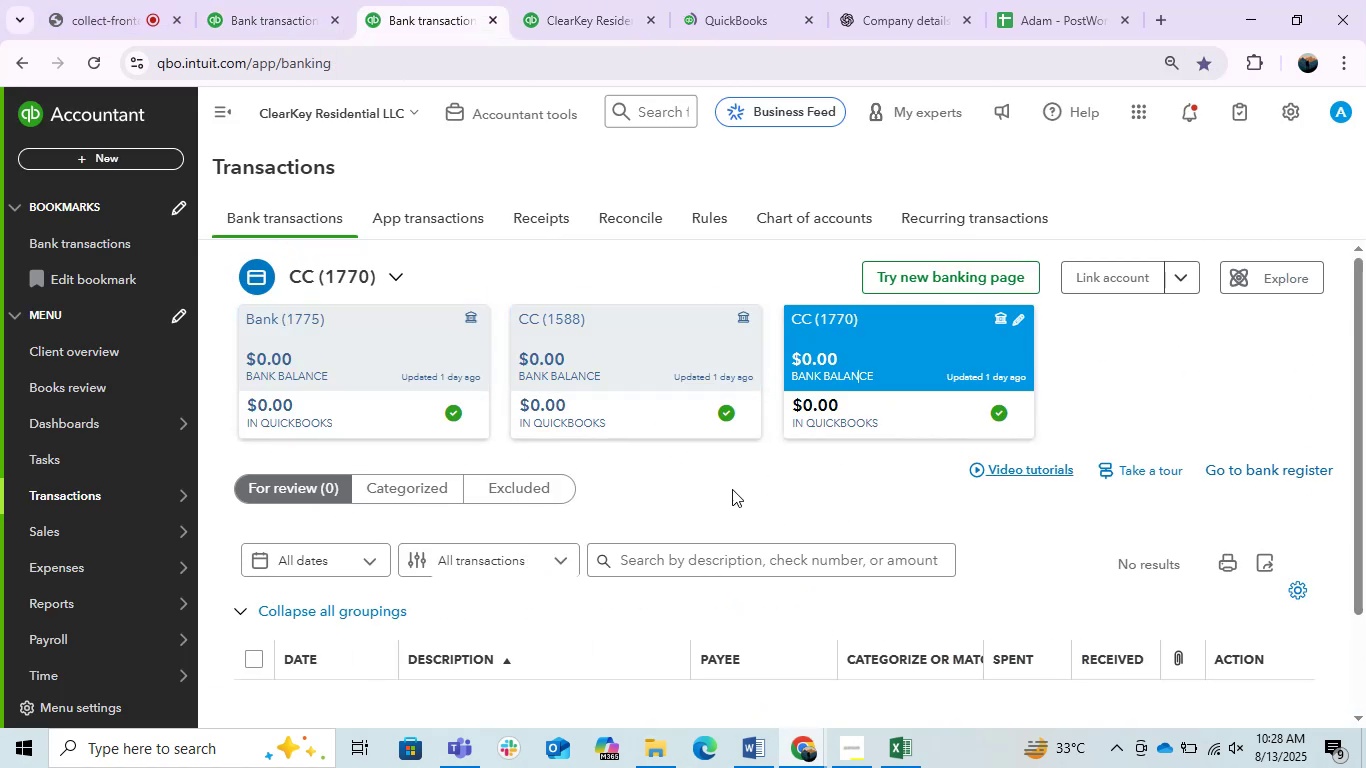 
scroll: coordinate [641, 520], scroll_direction: up, amount: 1.0
 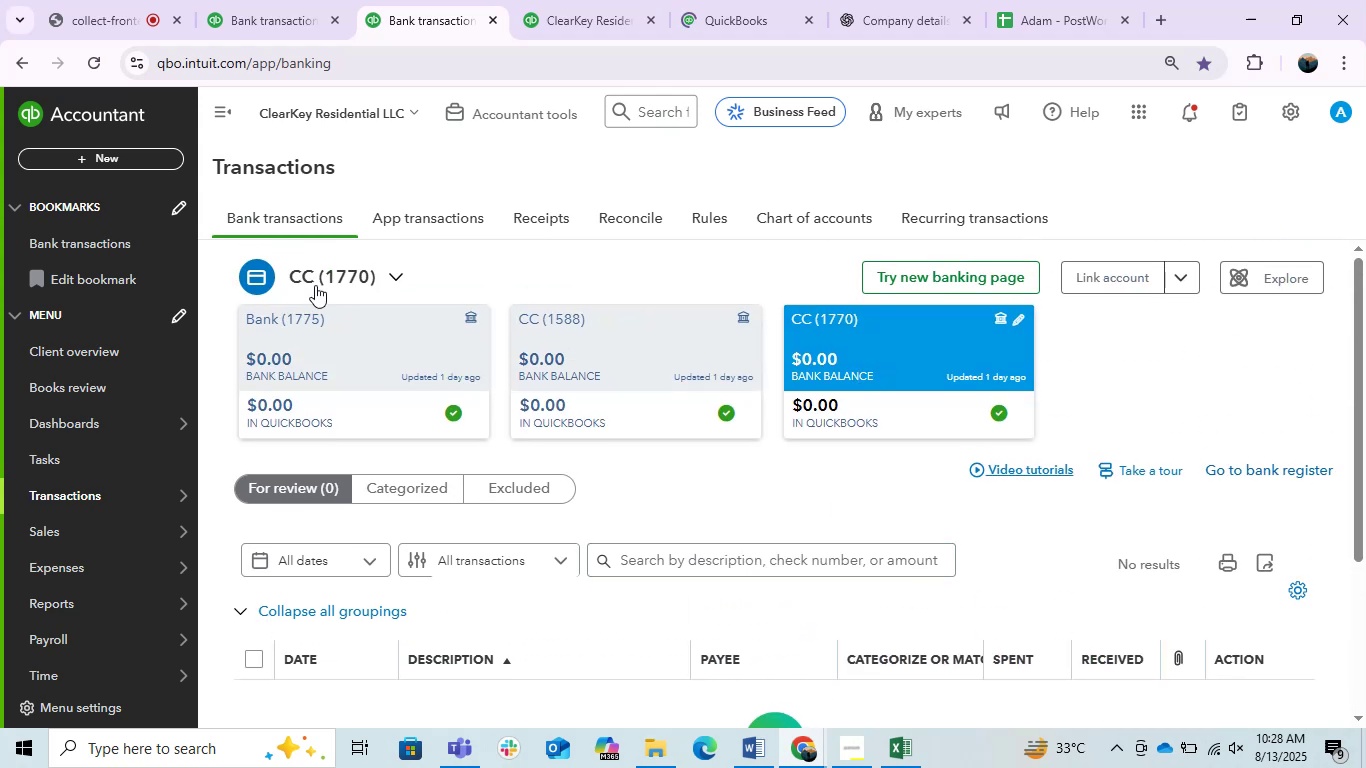 
left_click([387, 375])
 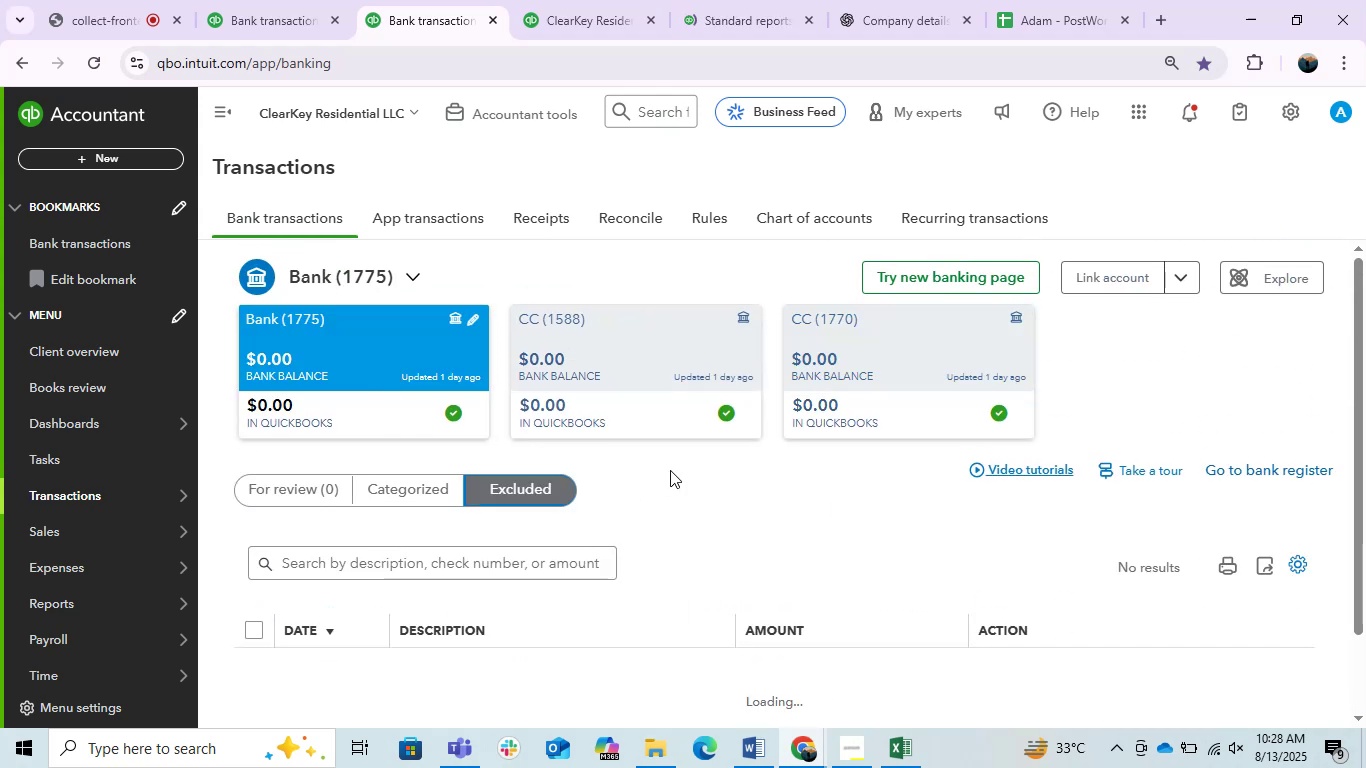 
wait(5.38)
 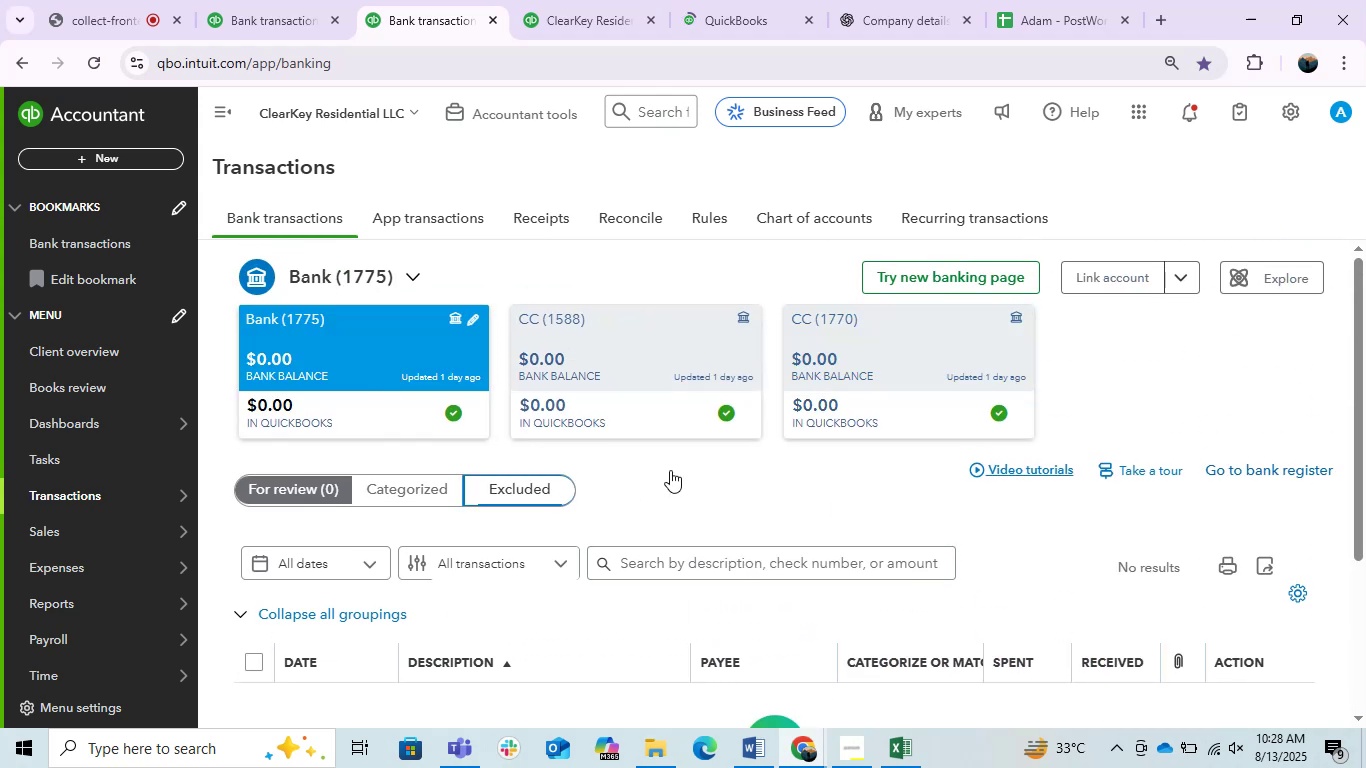 
scroll: coordinate [670, 470], scroll_direction: down, amount: 12.0
 